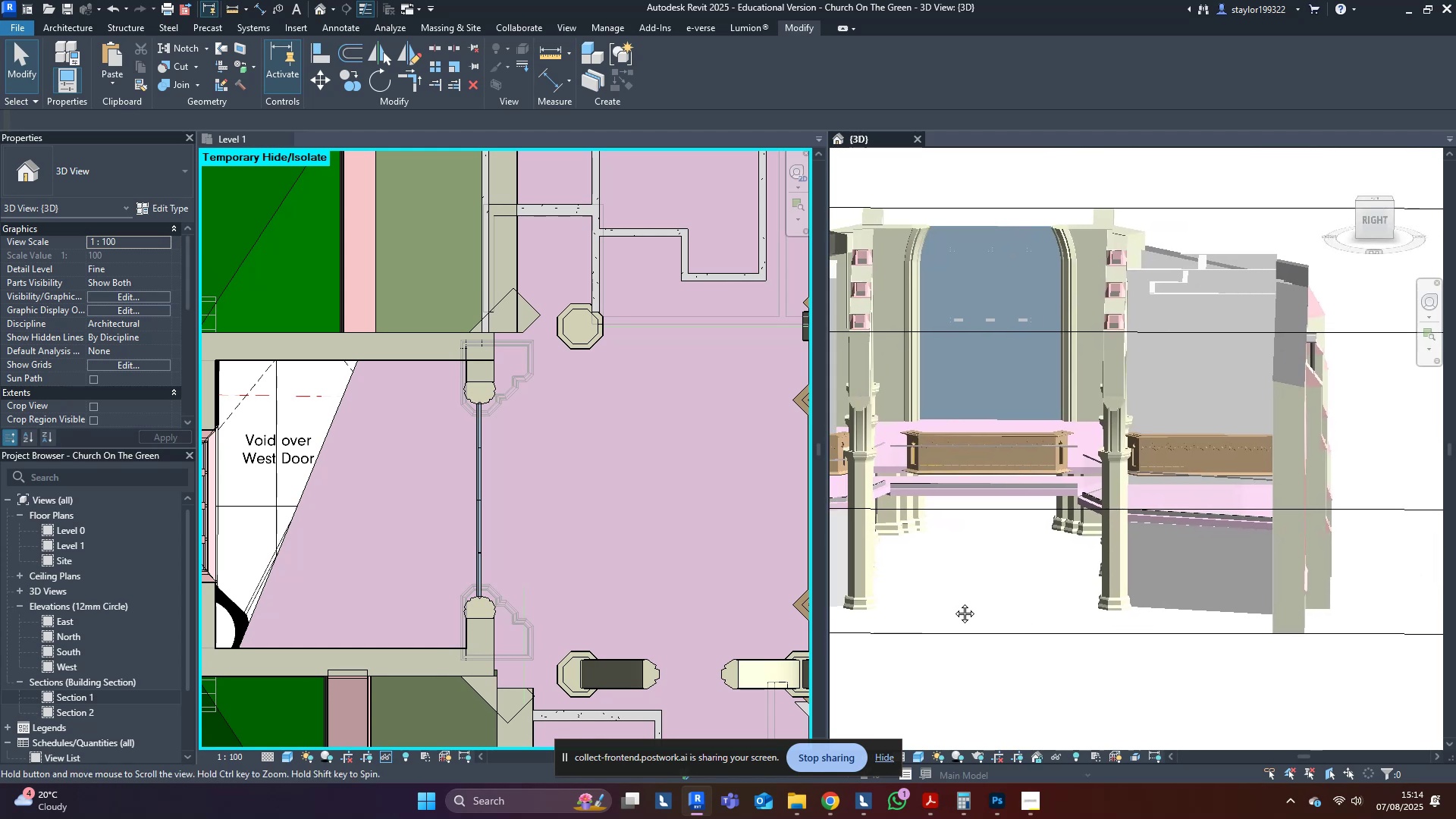 
hold_key(key=ShiftLeft, duration=1.52)
 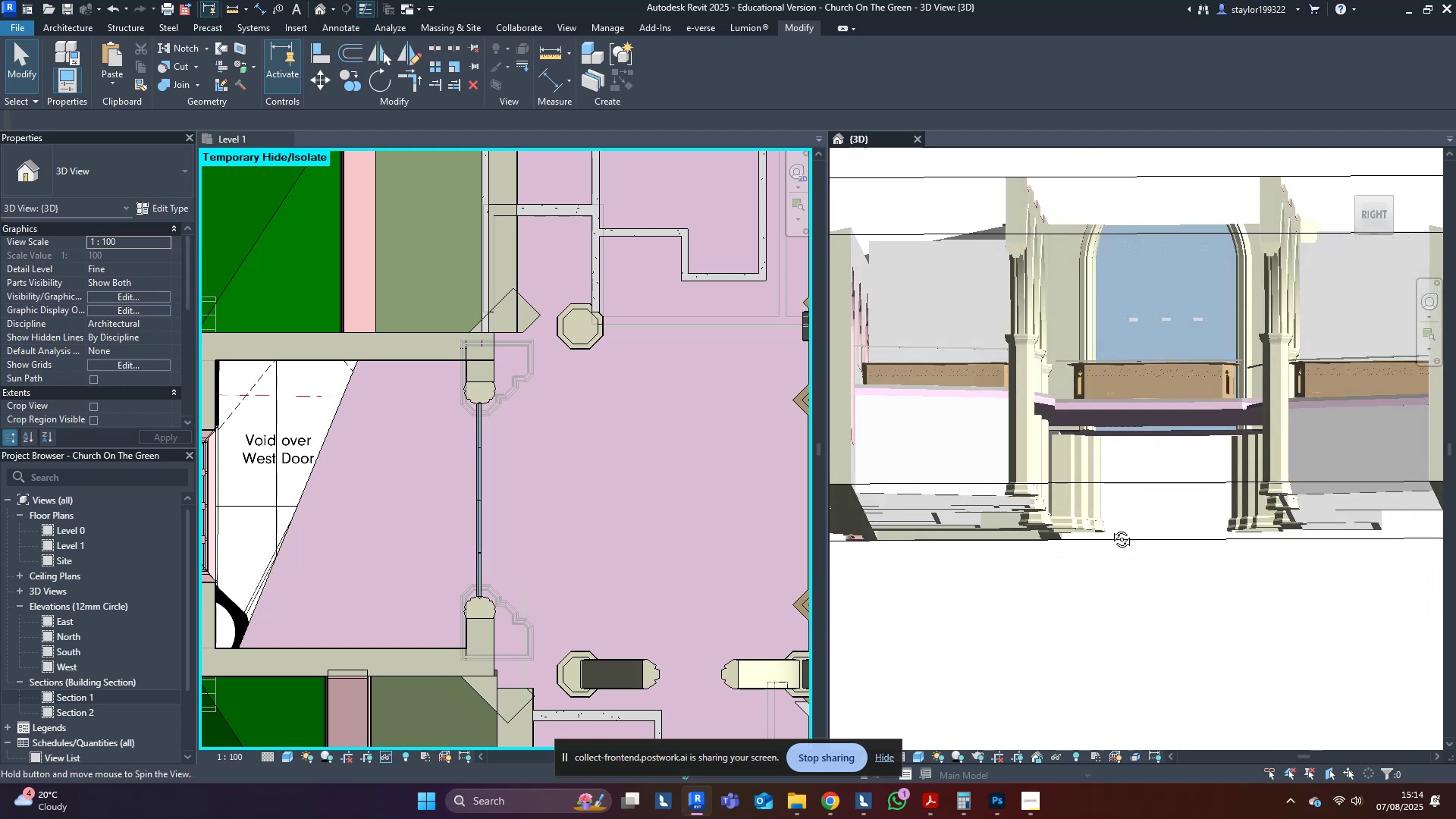 
hold_key(key=ShiftLeft, duration=1.34)
 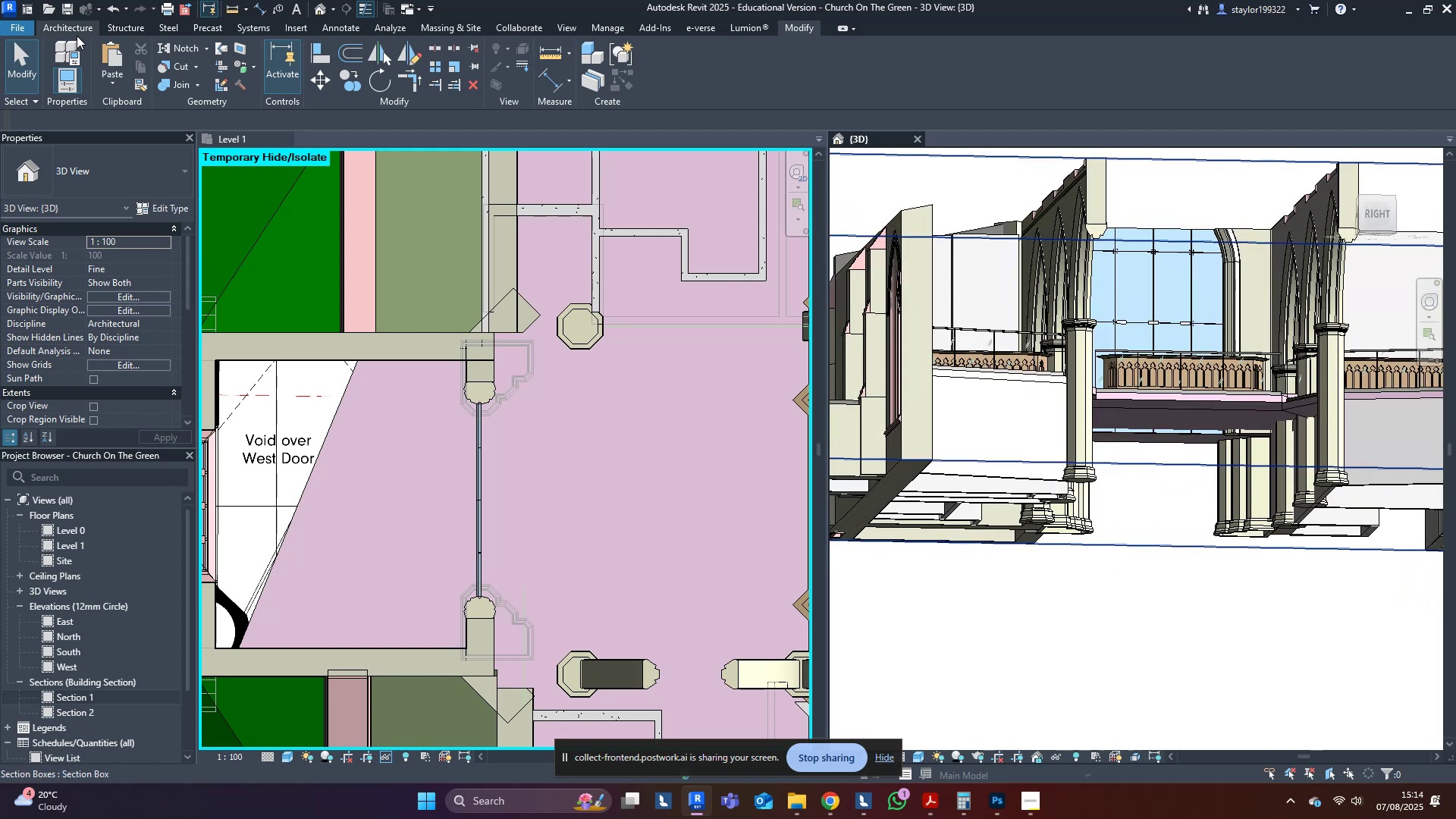 
left_click([64, 27])
 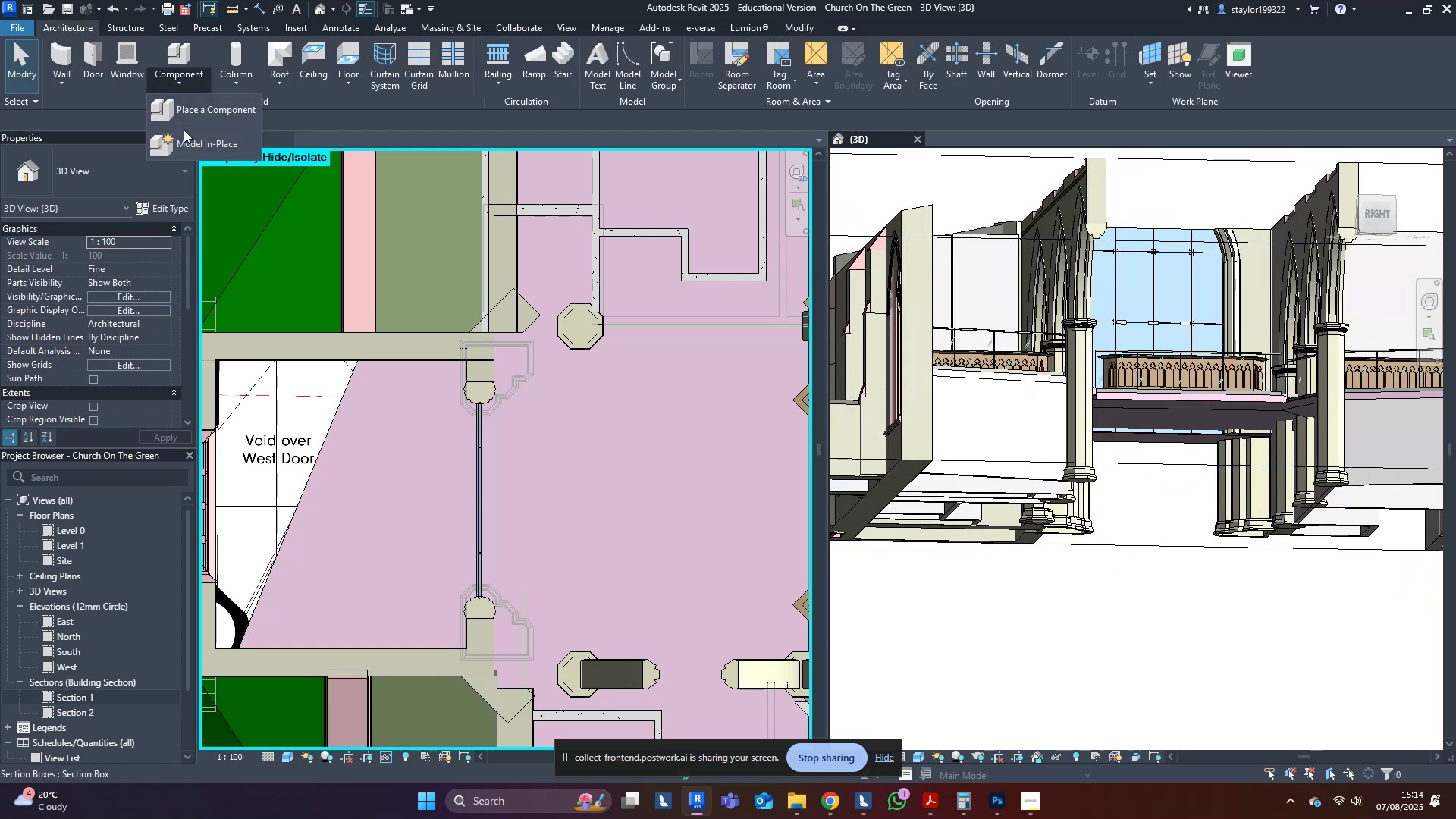 
left_click([183, 145])
 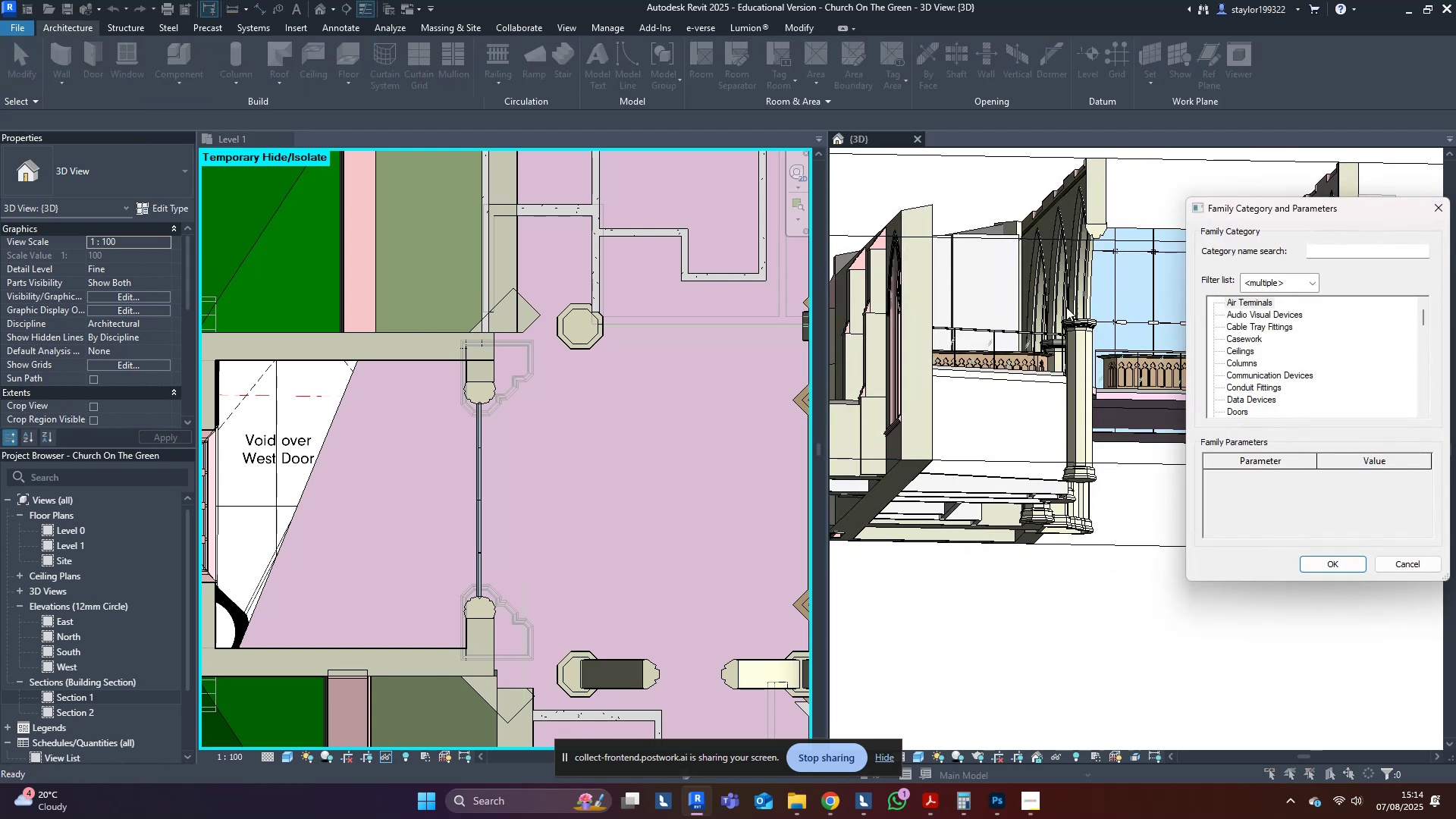 
left_click([1284, 304])
 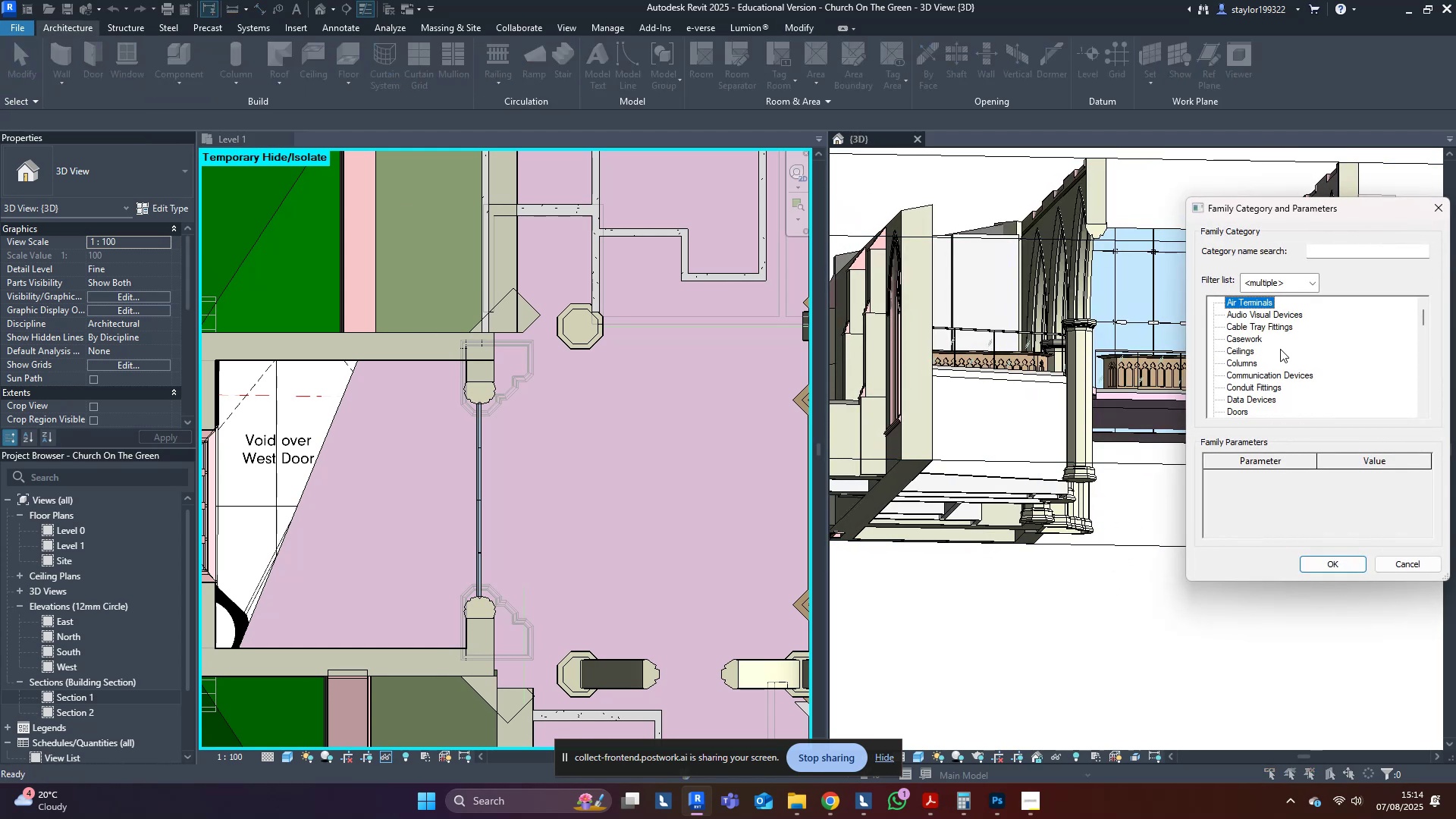 
key(G)
 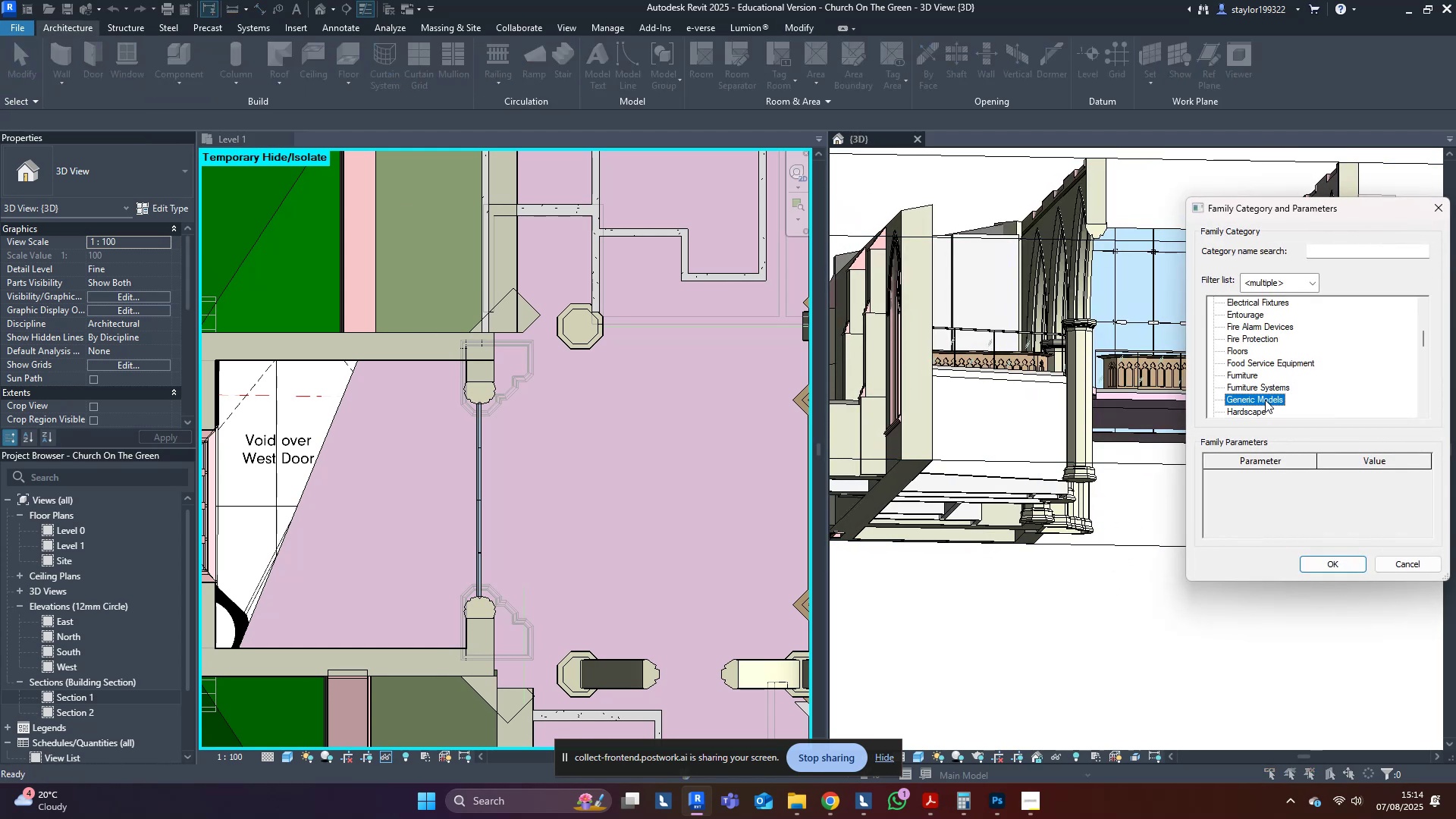 
double_click([1265, 400])
 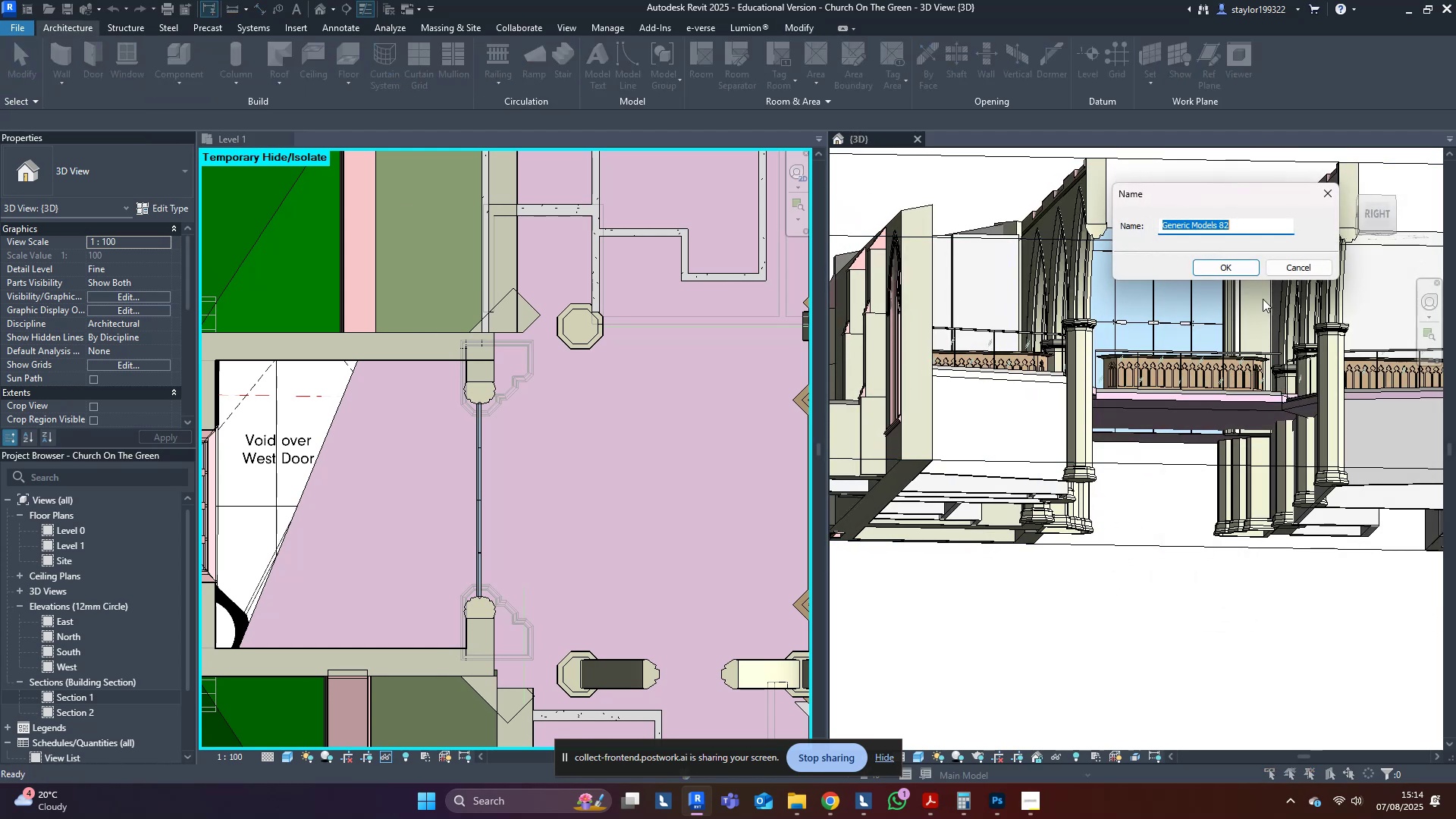 
left_click_drag(start_coordinate=[1319, 252], to_coordinate=[1313, 262])
 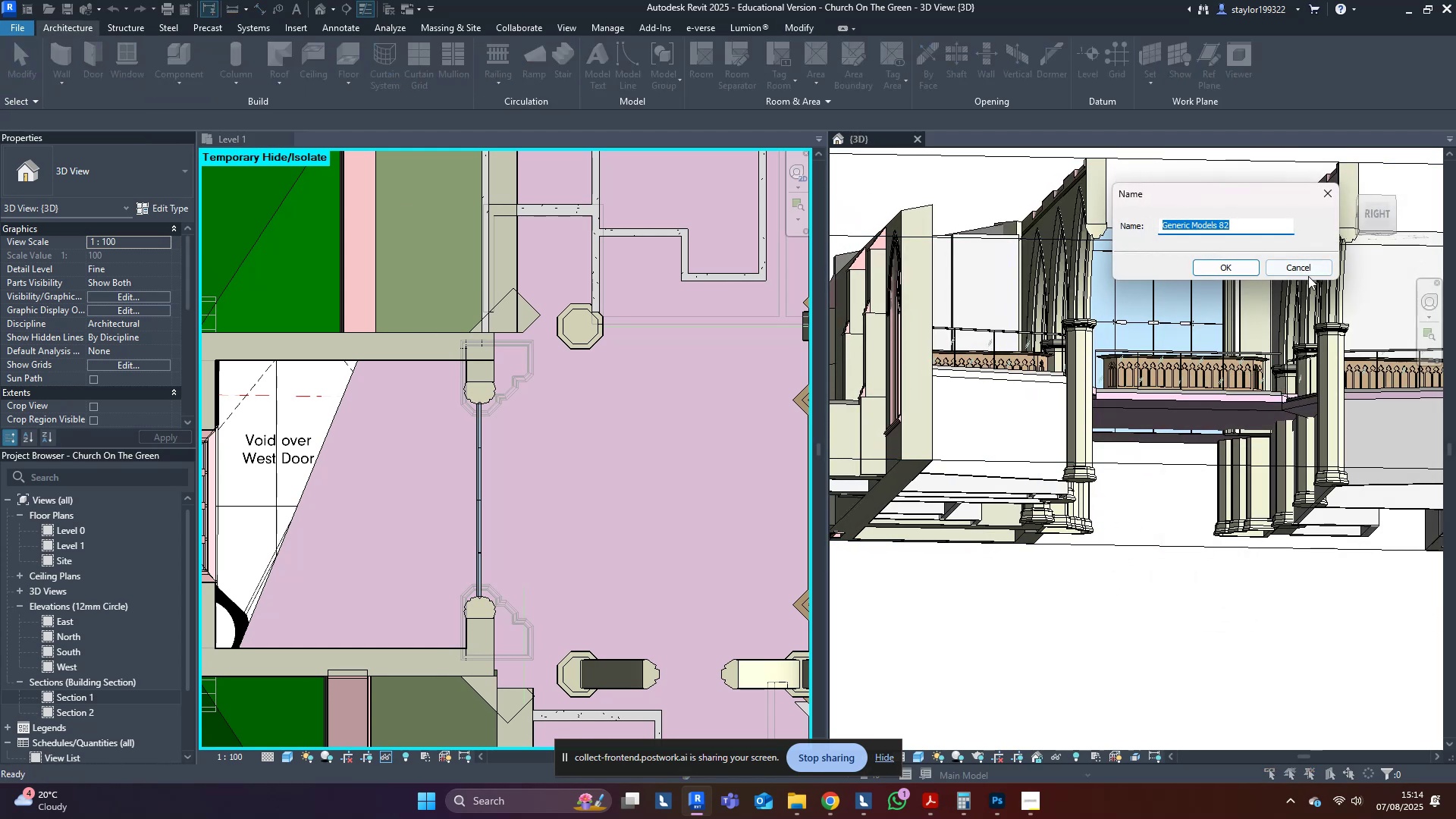 
double_click([1308, 276])
 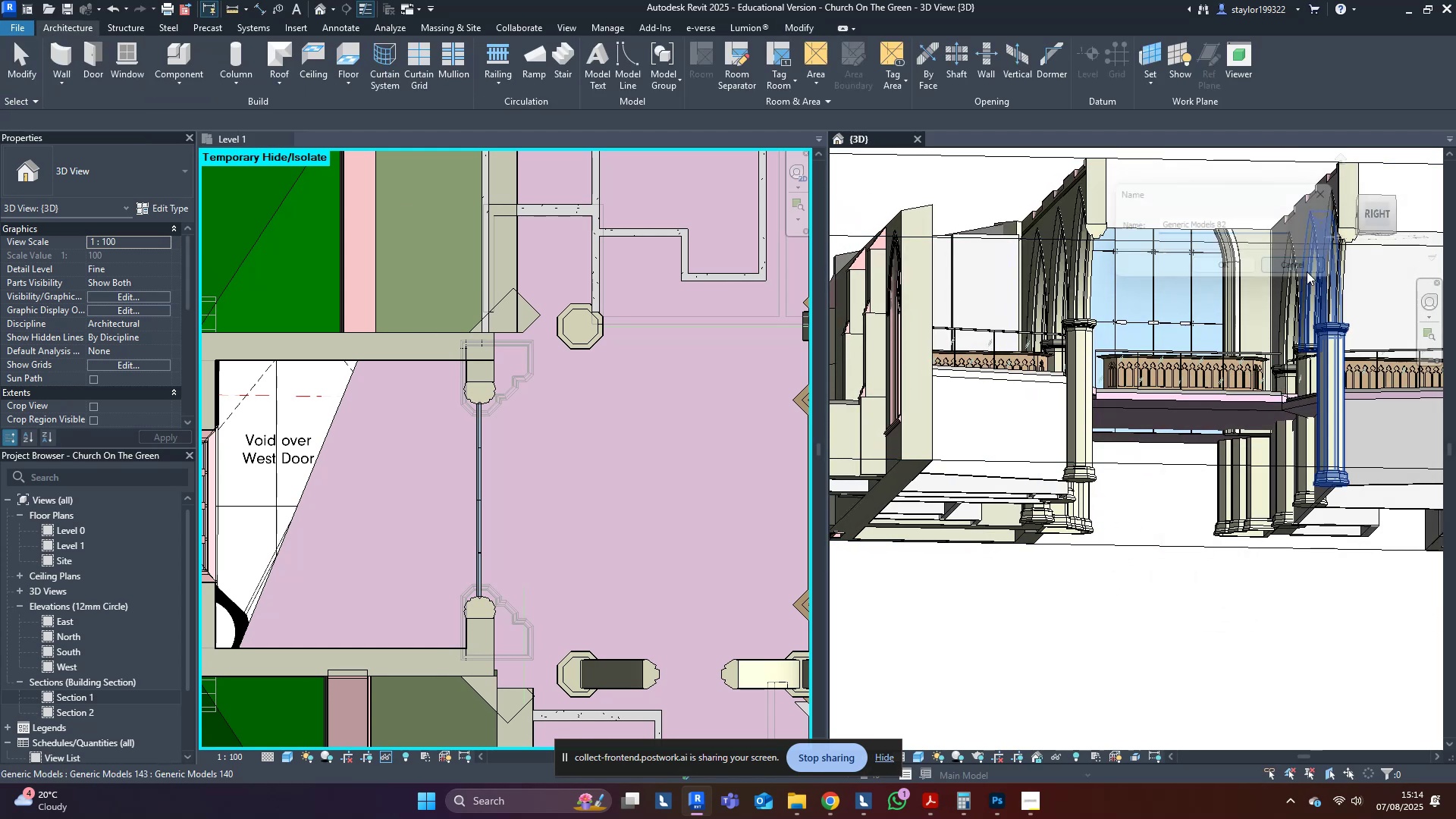 
key(Escape)
 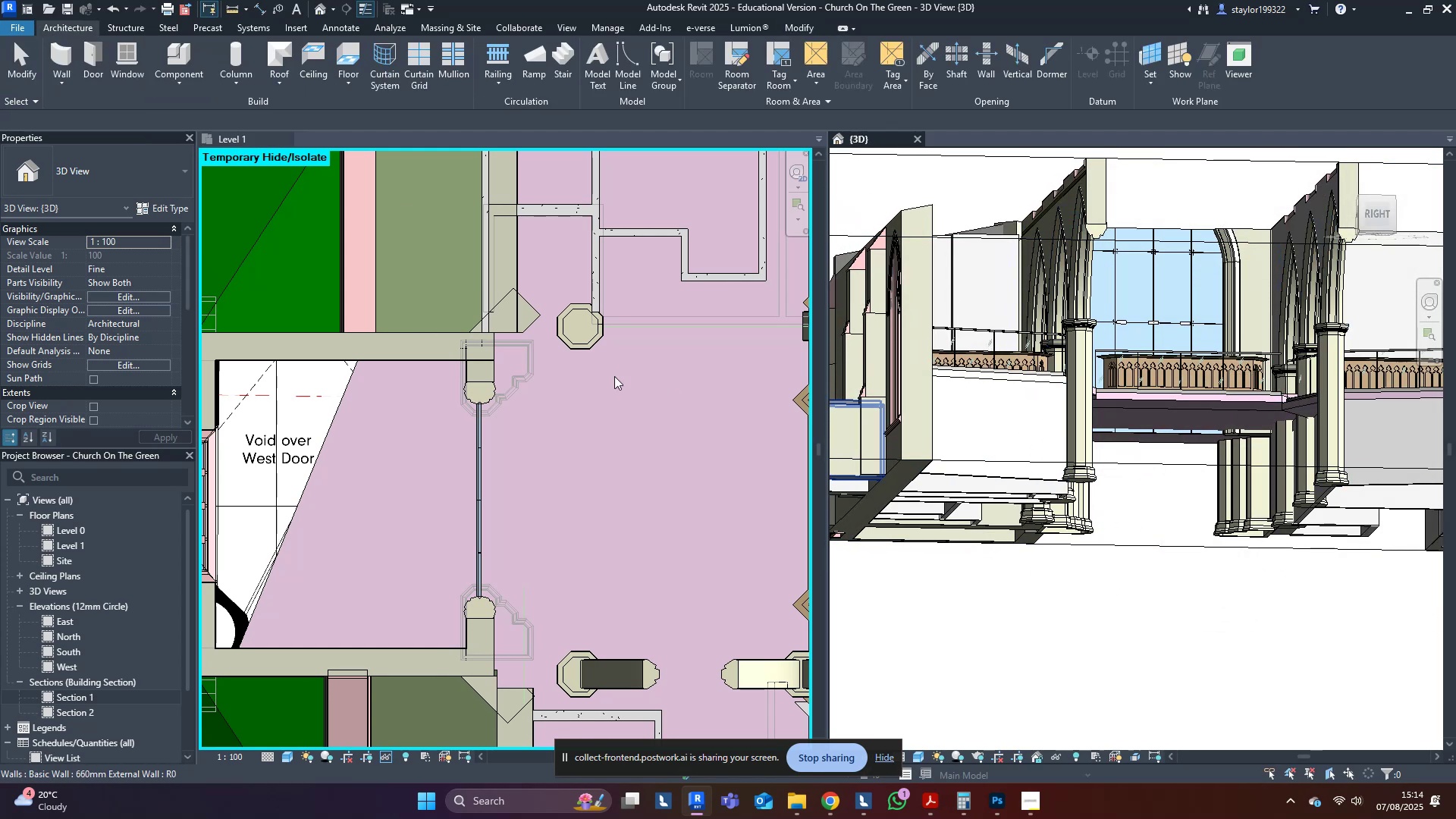 
key(Control+ControlLeft)
 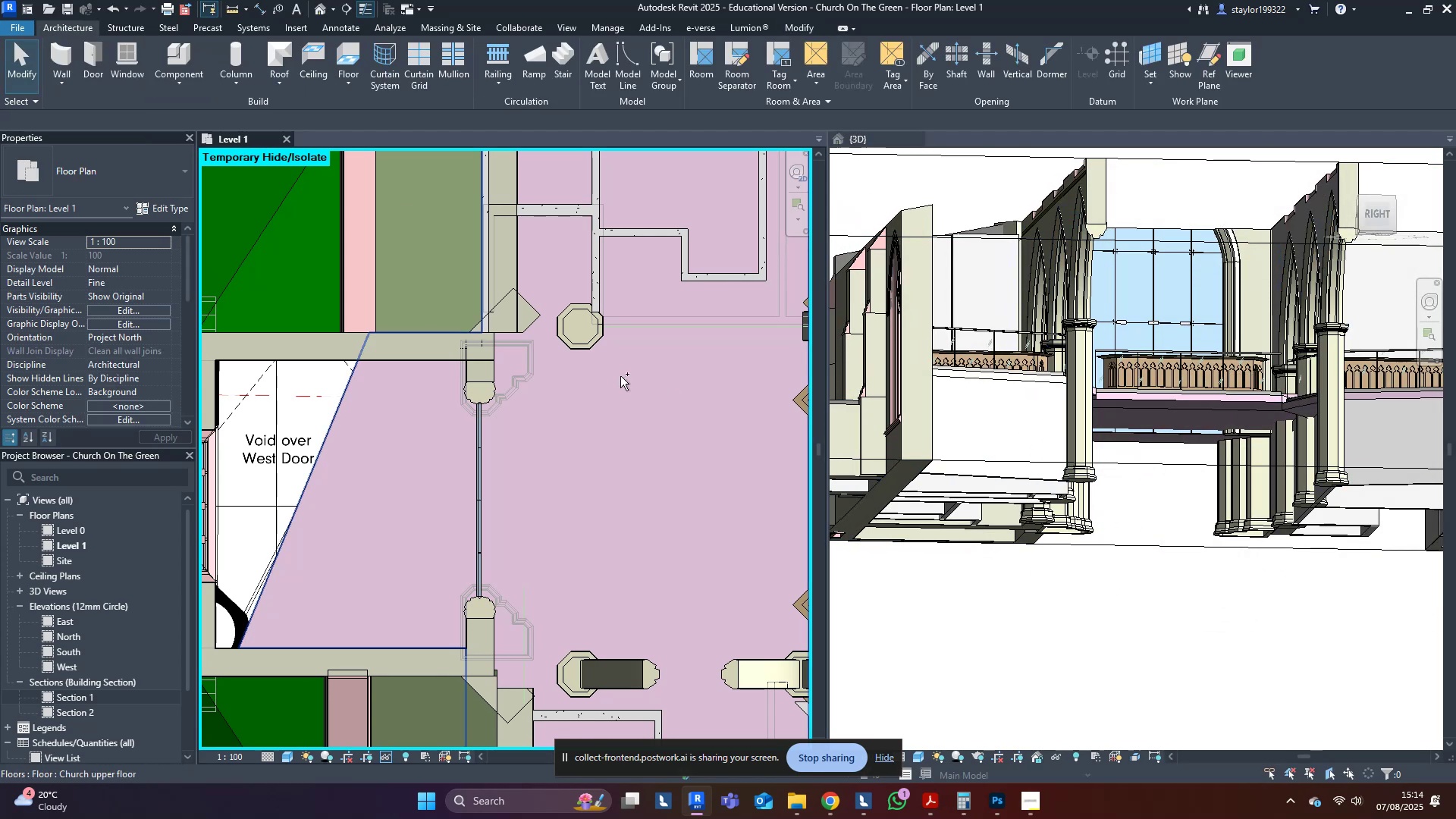 
key(Control+S)
 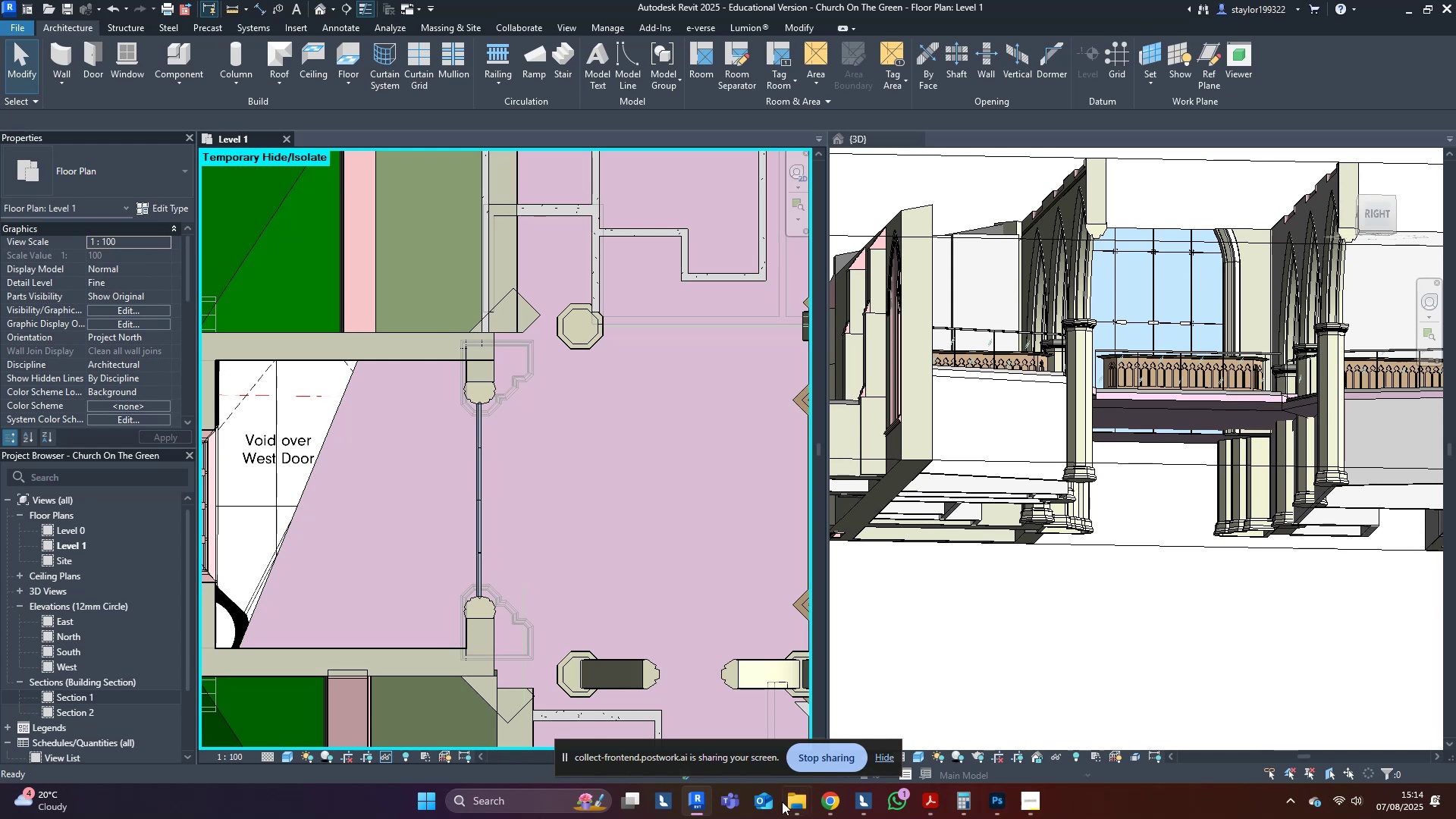 
left_click([827, 805])
 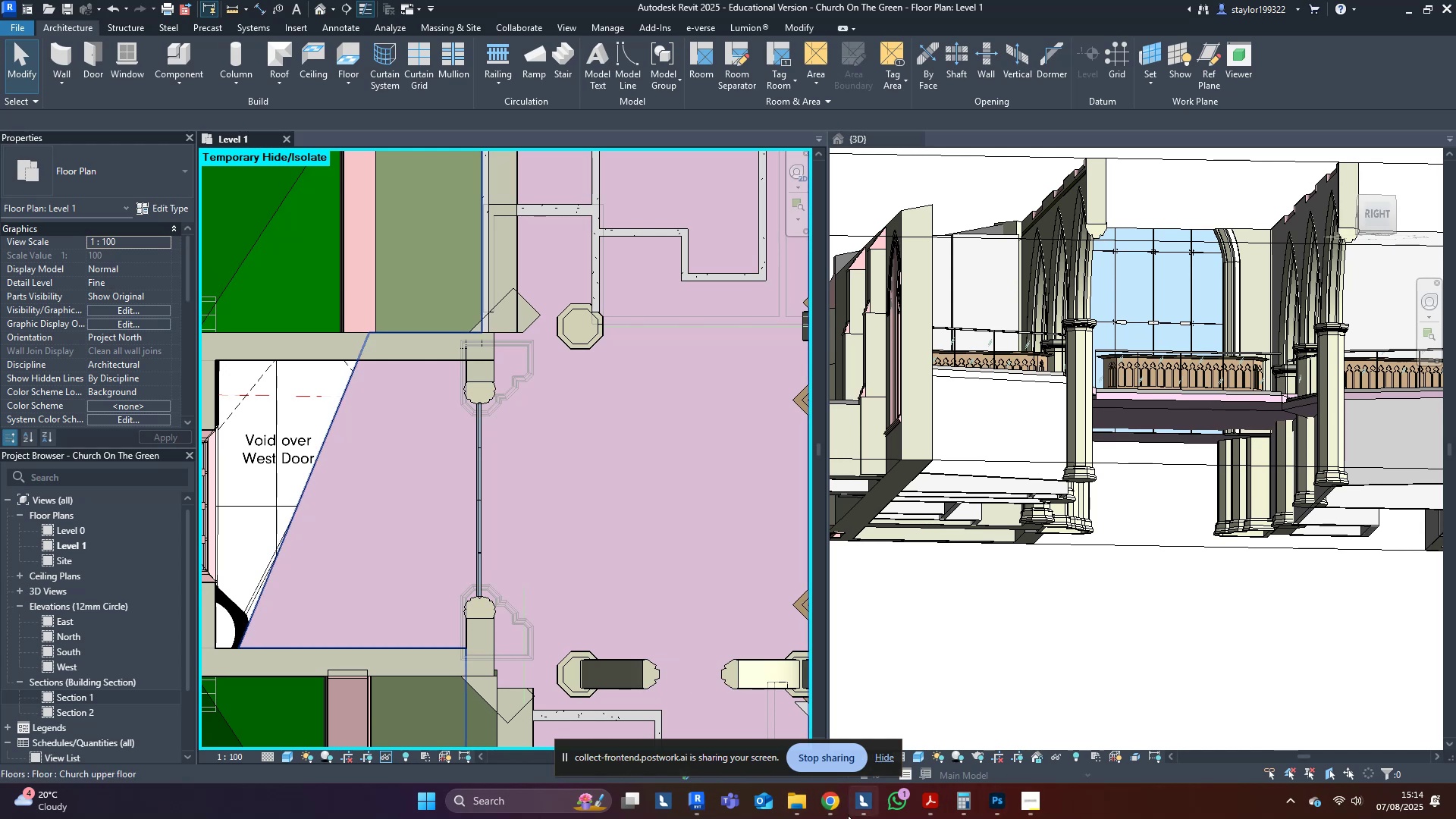 
left_click([833, 811])
 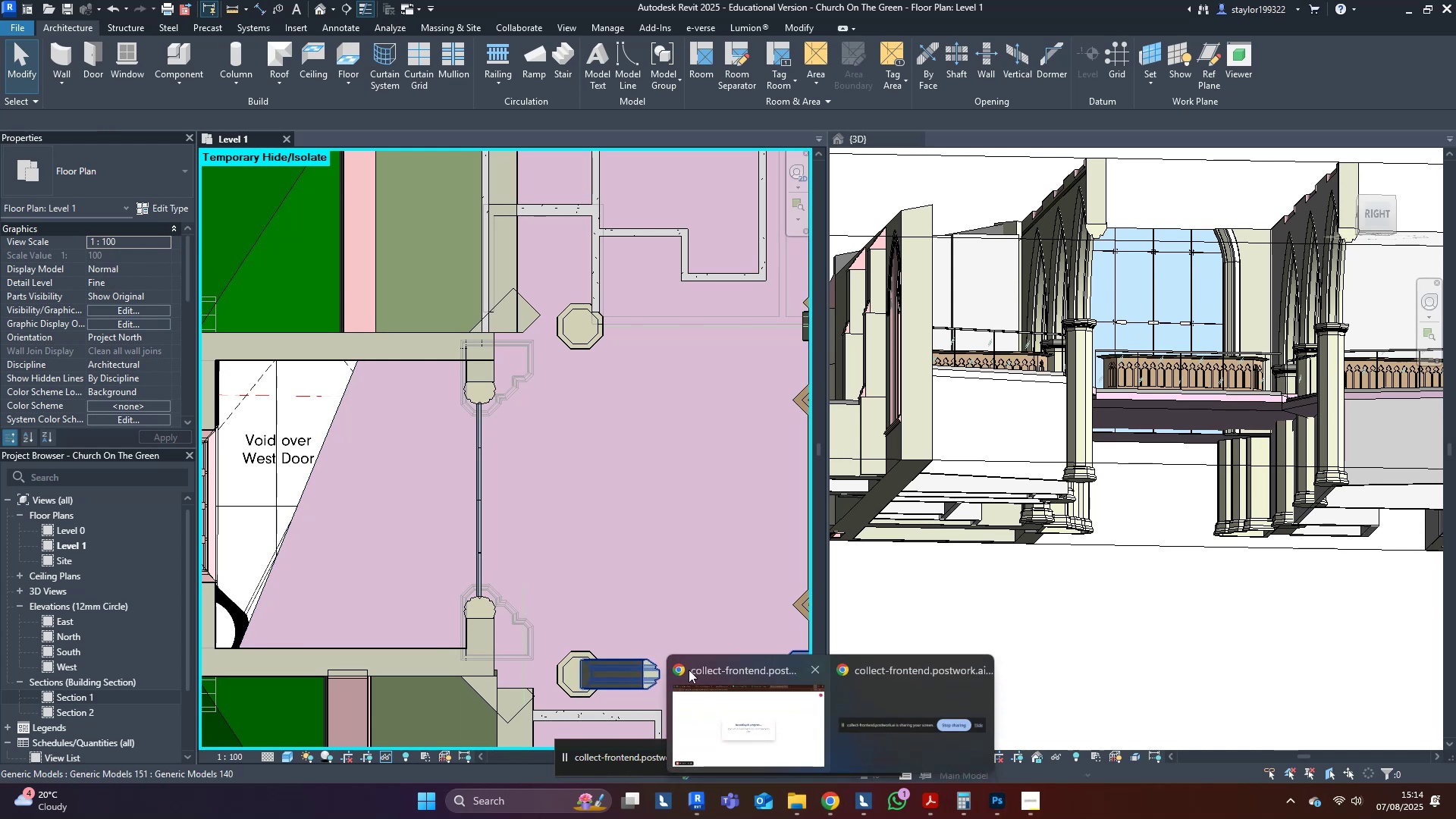 
left_click([689, 670])
 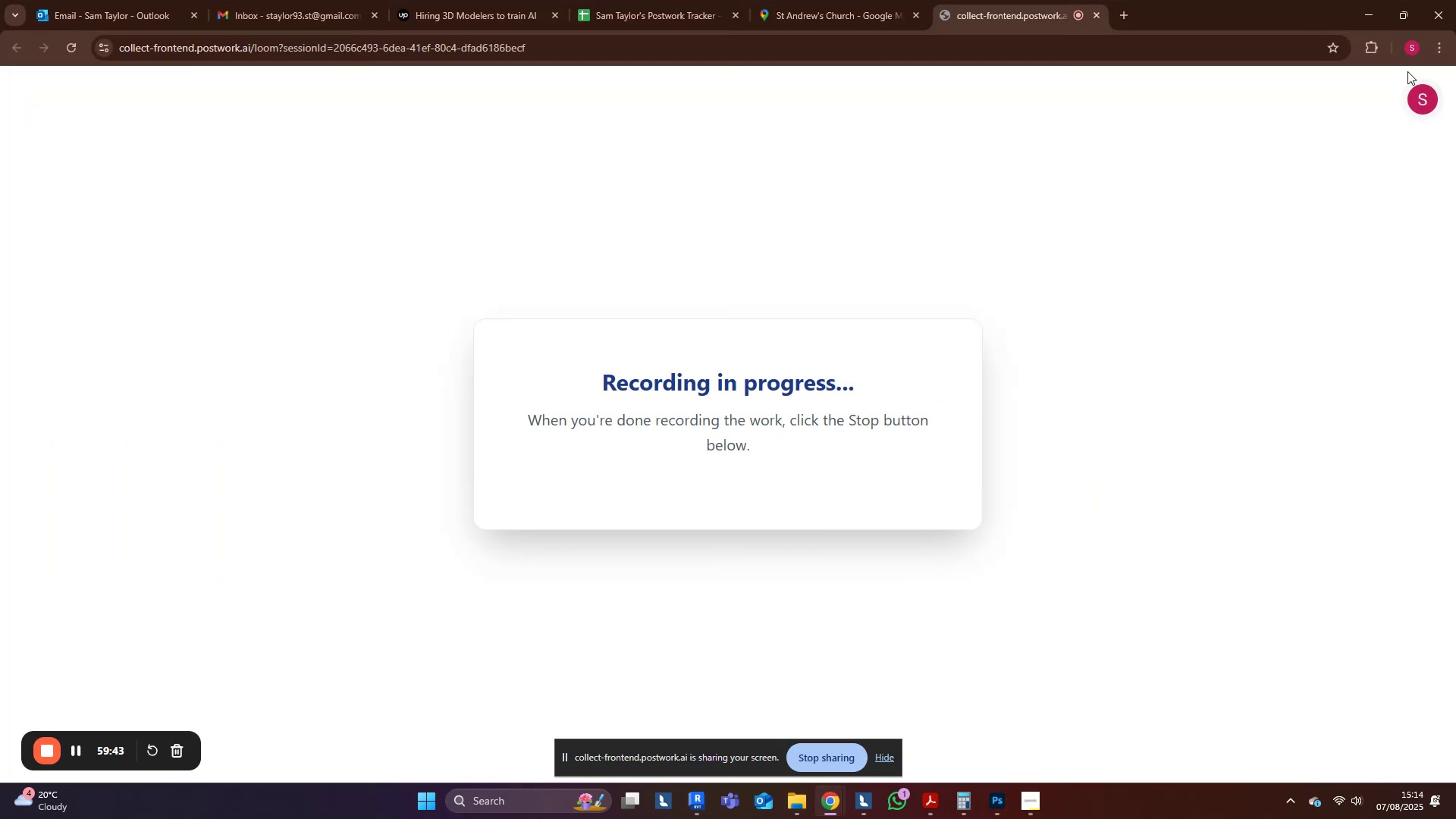 
left_click([1356, 7])
 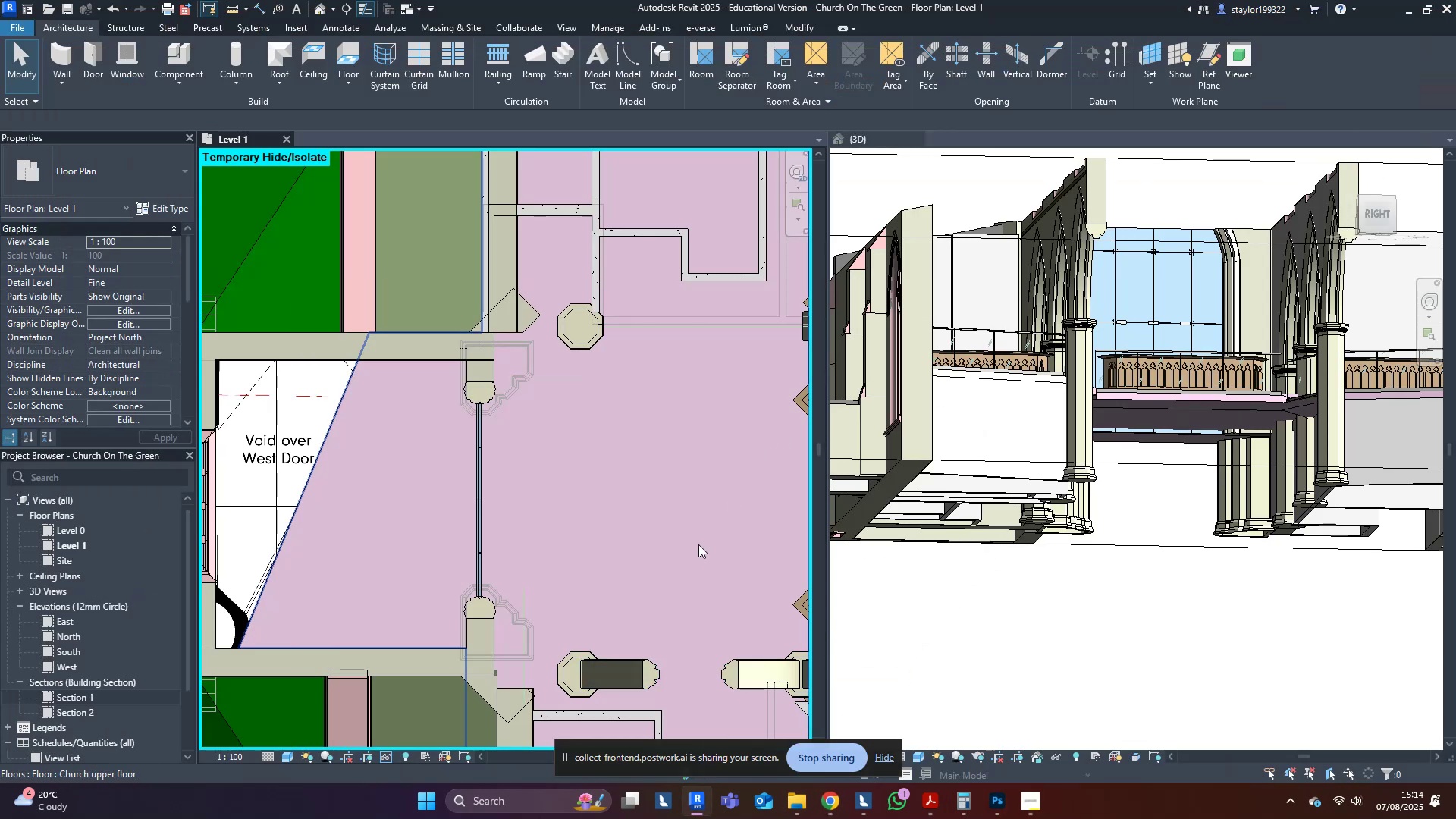 
scroll: coordinate [674, 513], scroll_direction: down, amount: 3.0
 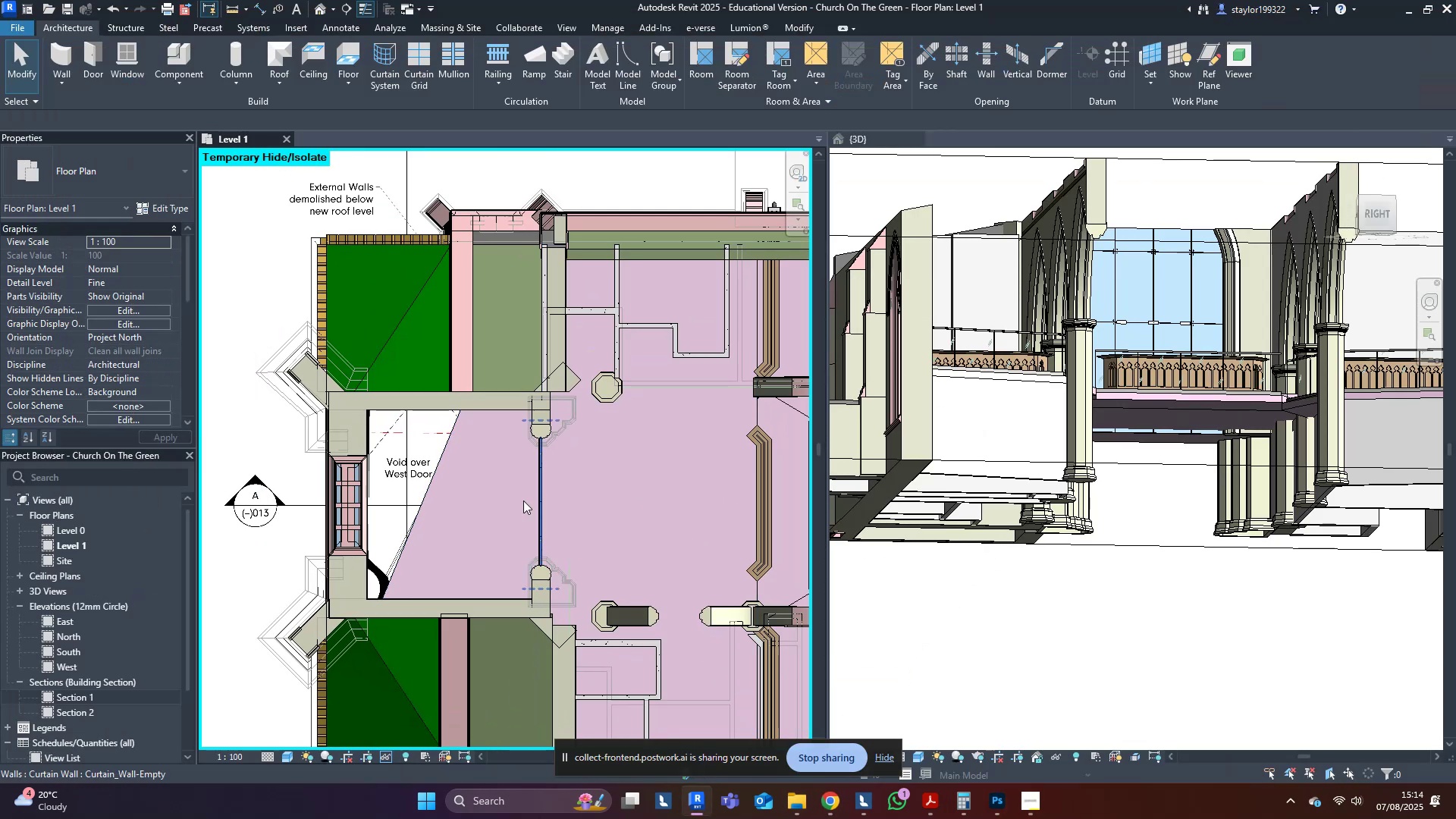 
left_click([495, 494])
 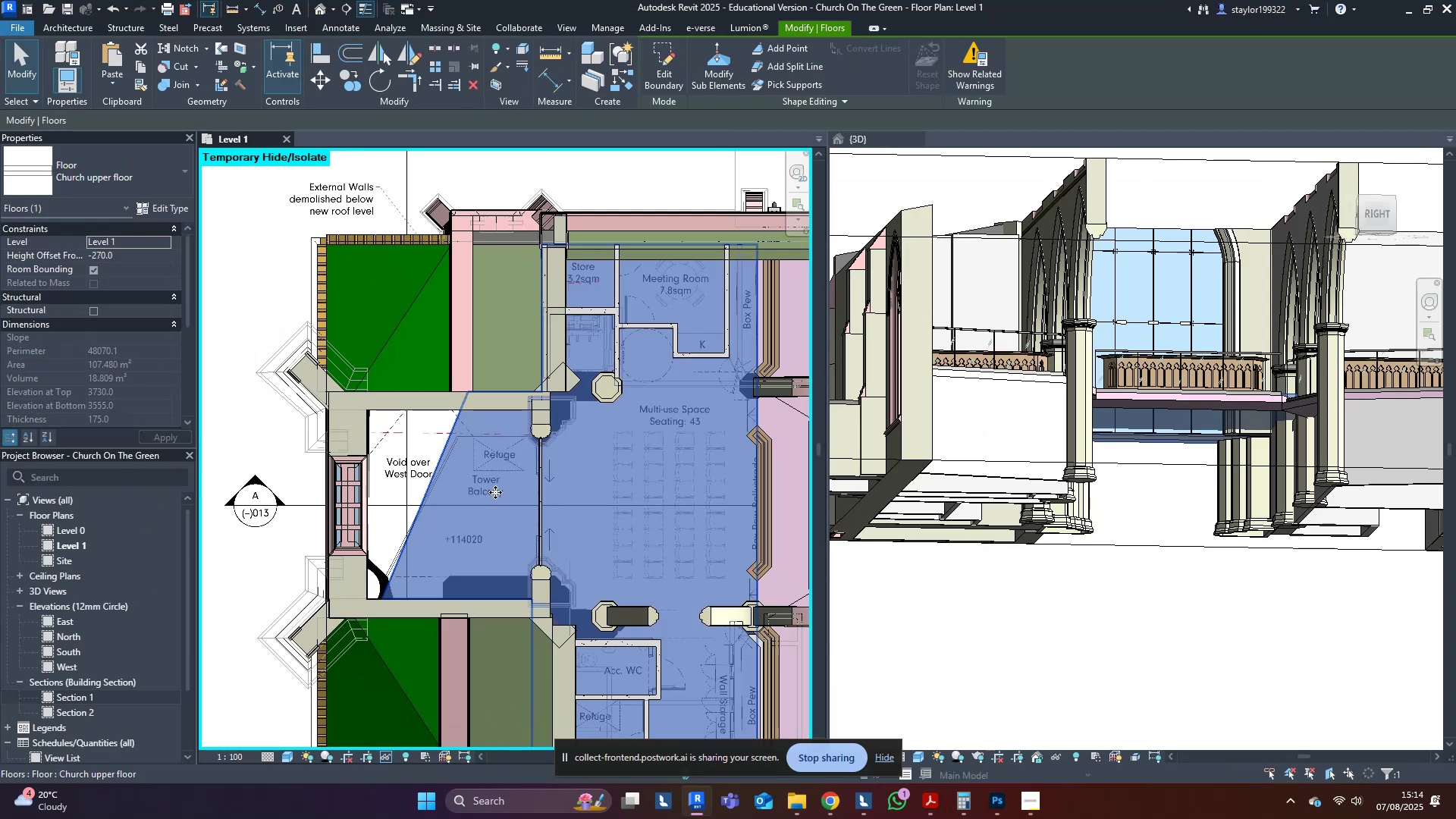 
type(hh)
 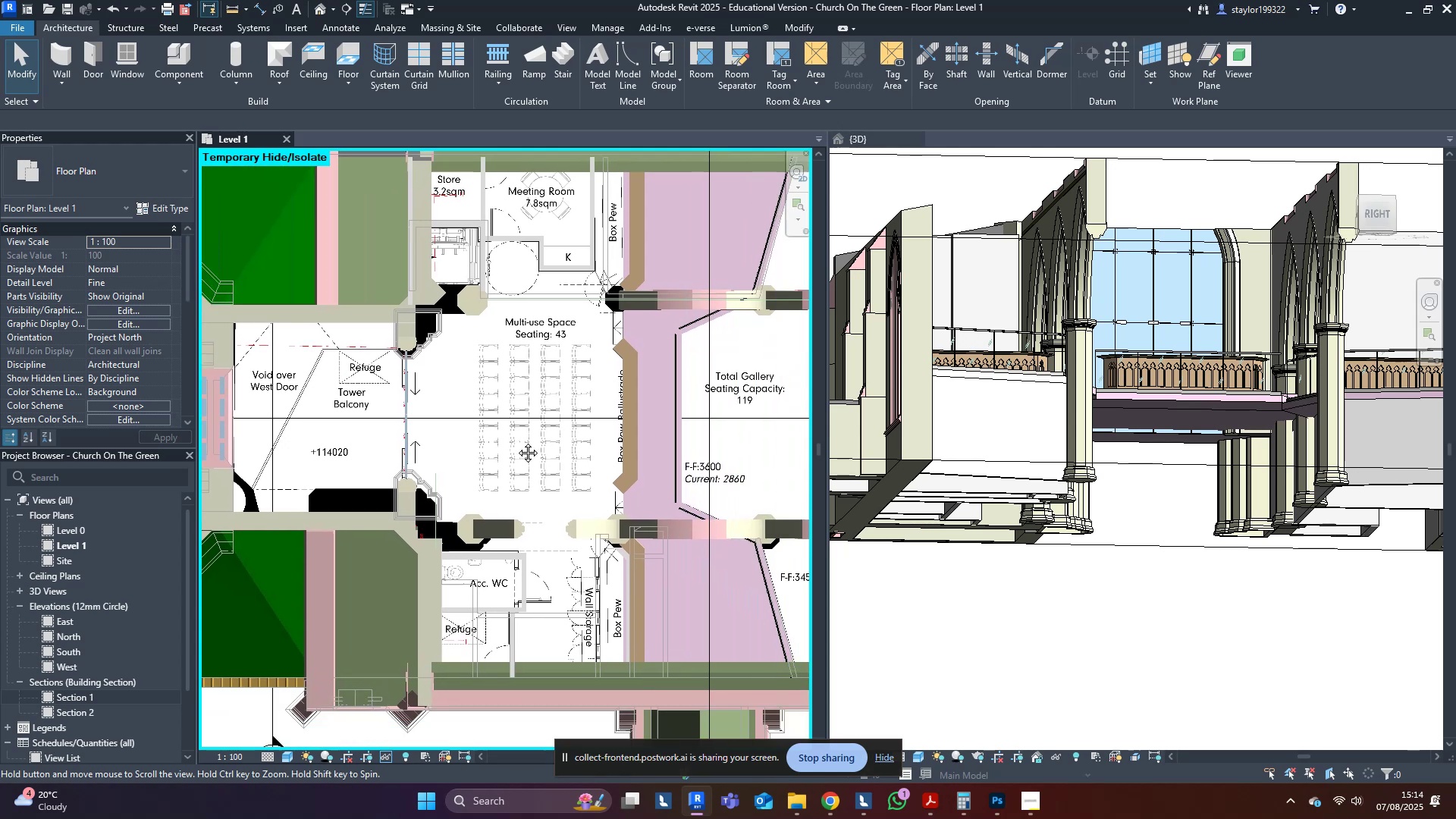 
scroll: coordinate [559, 514], scroll_direction: up, amount: 8.0
 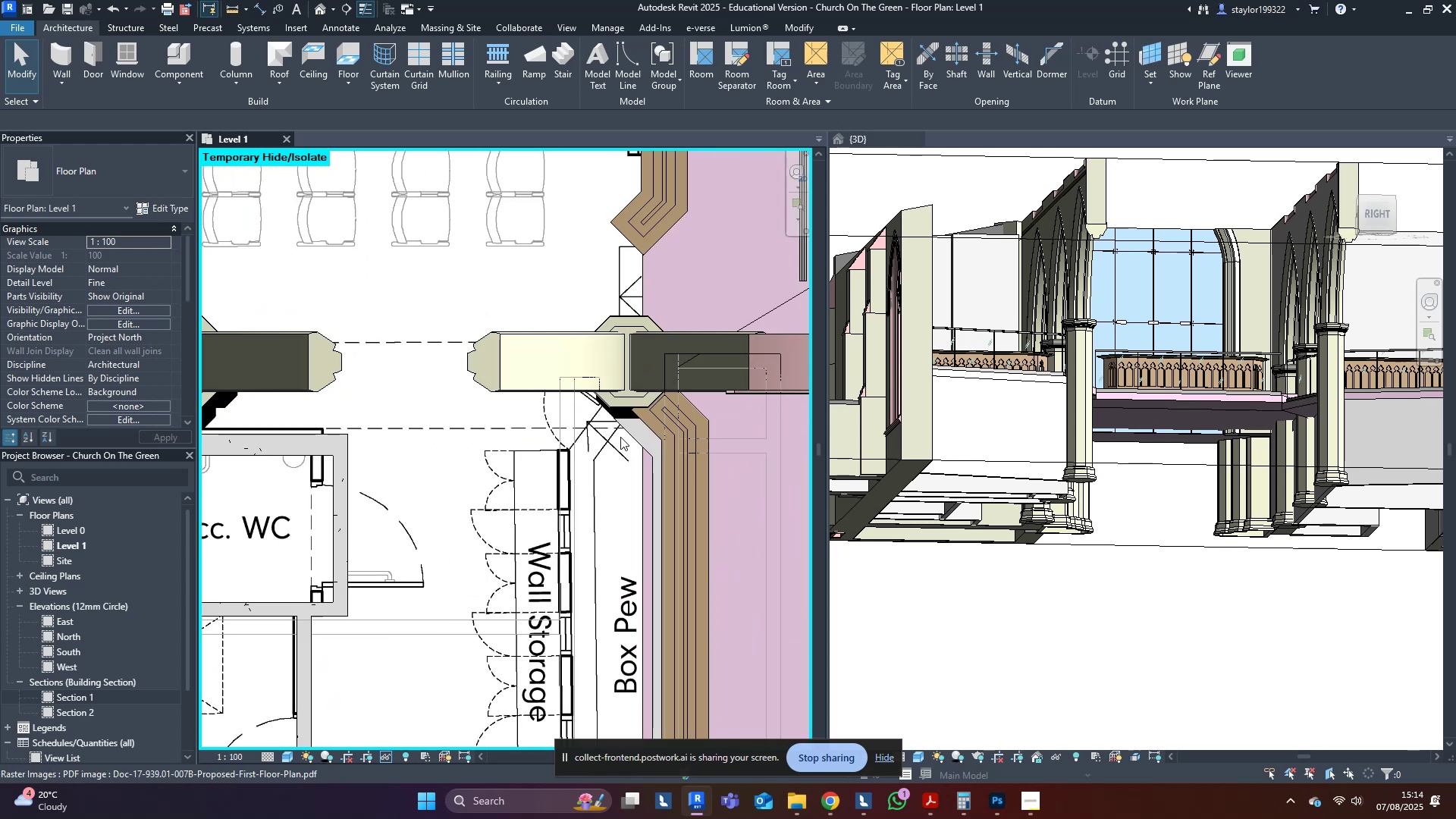 
left_click([640, 437])
 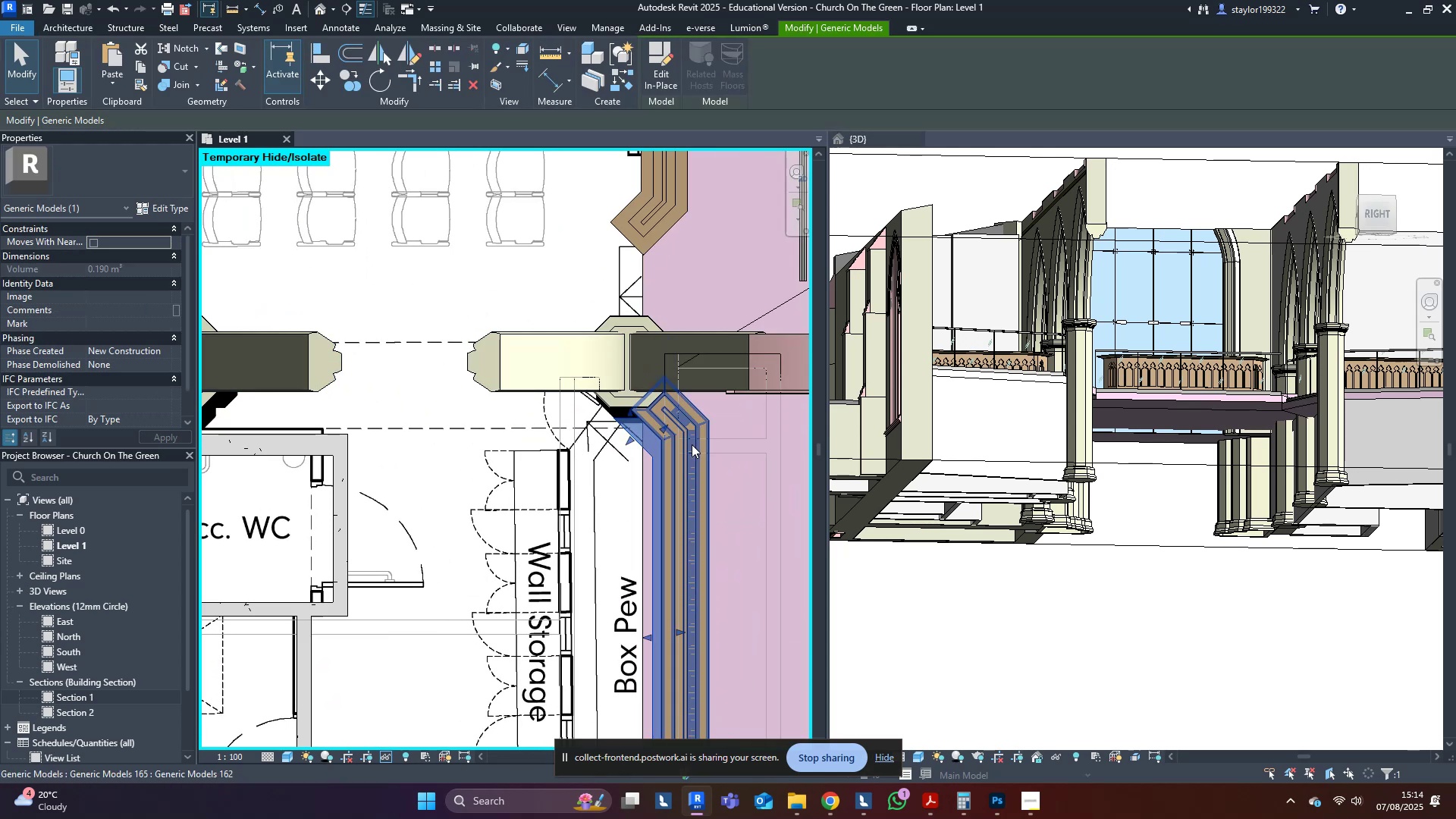 
left_click([692, 444])
 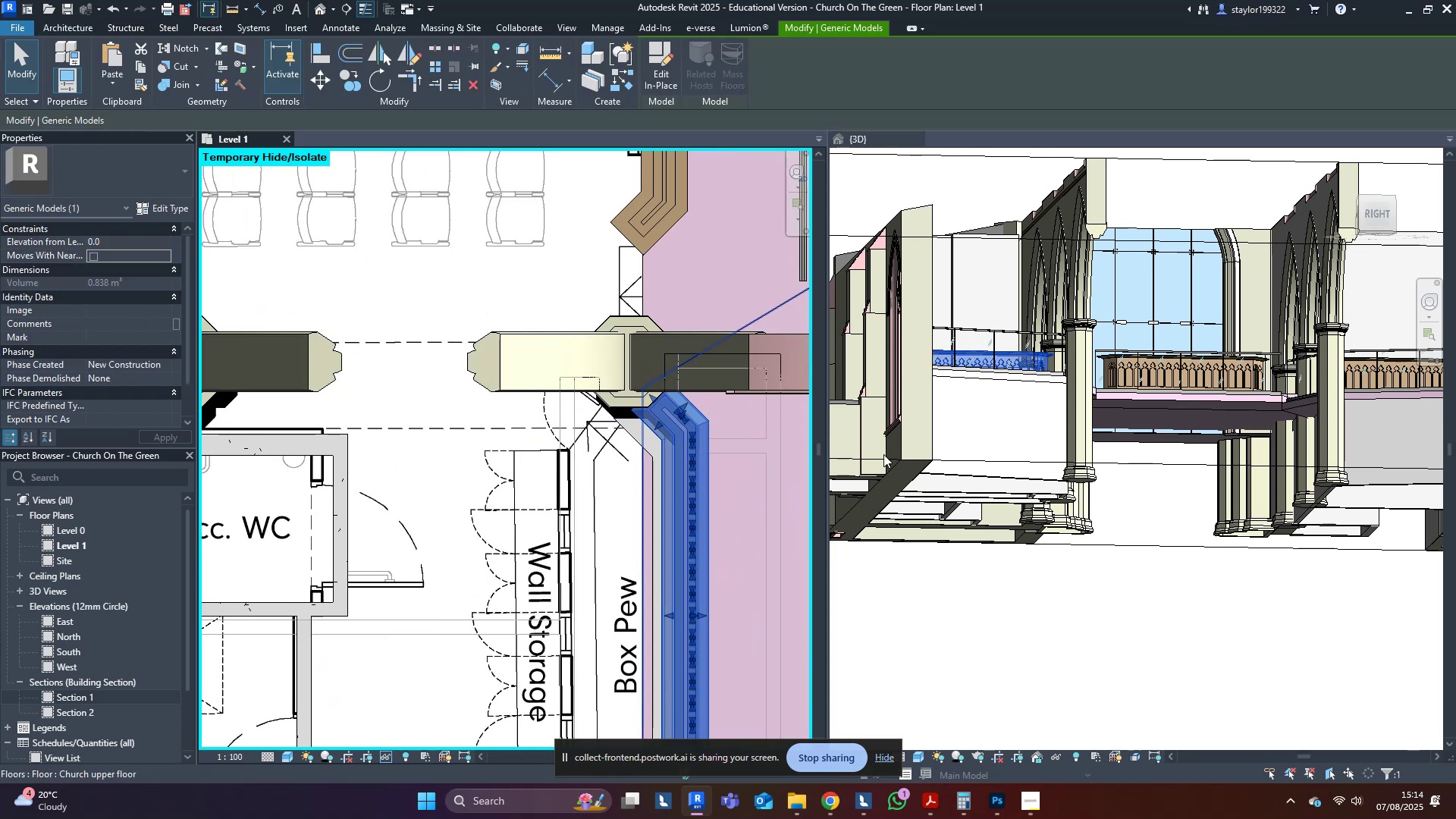 
middle_click([1056, 459])
 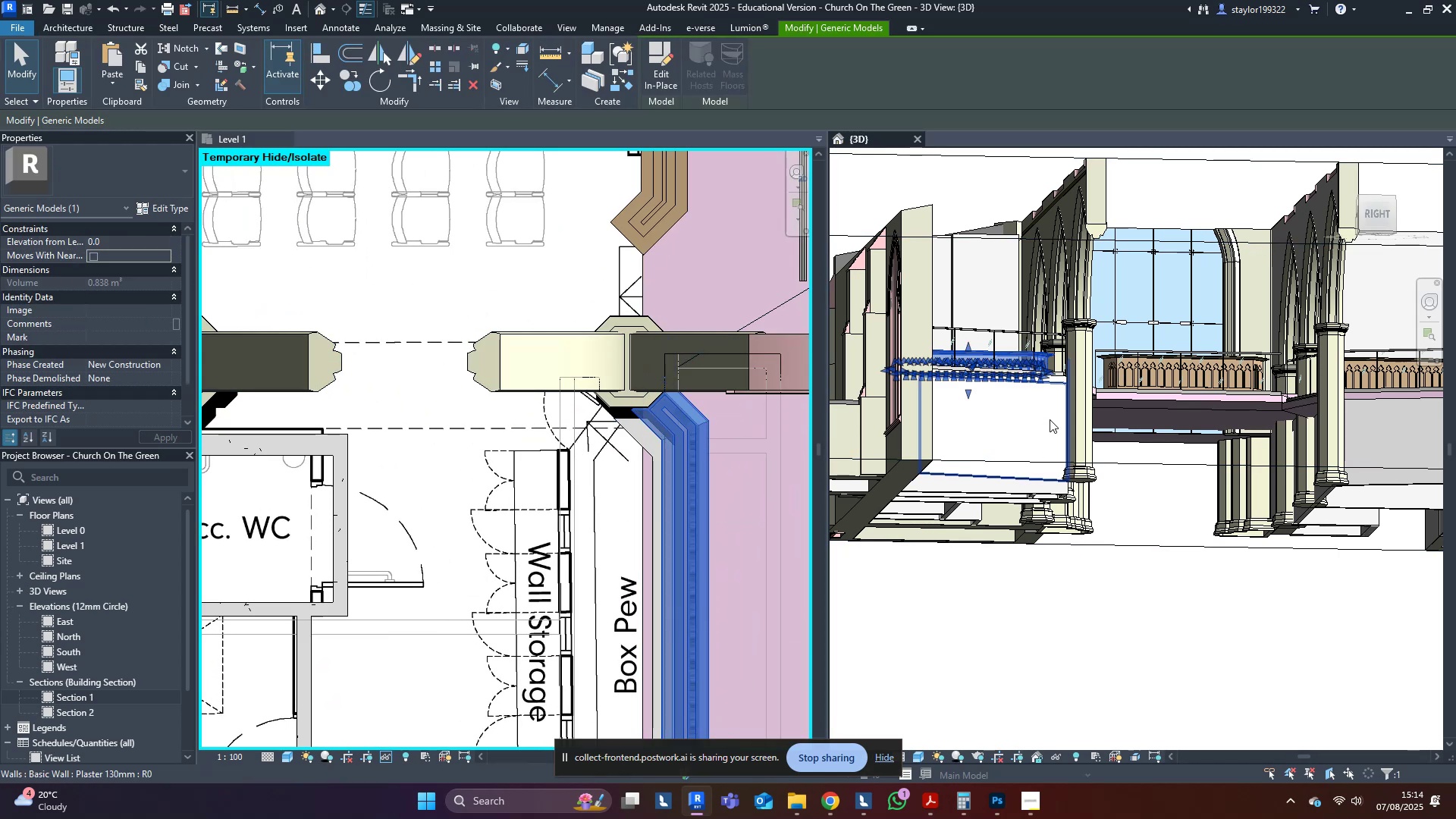 
hold_key(key=ShiftLeft, duration=0.51)
 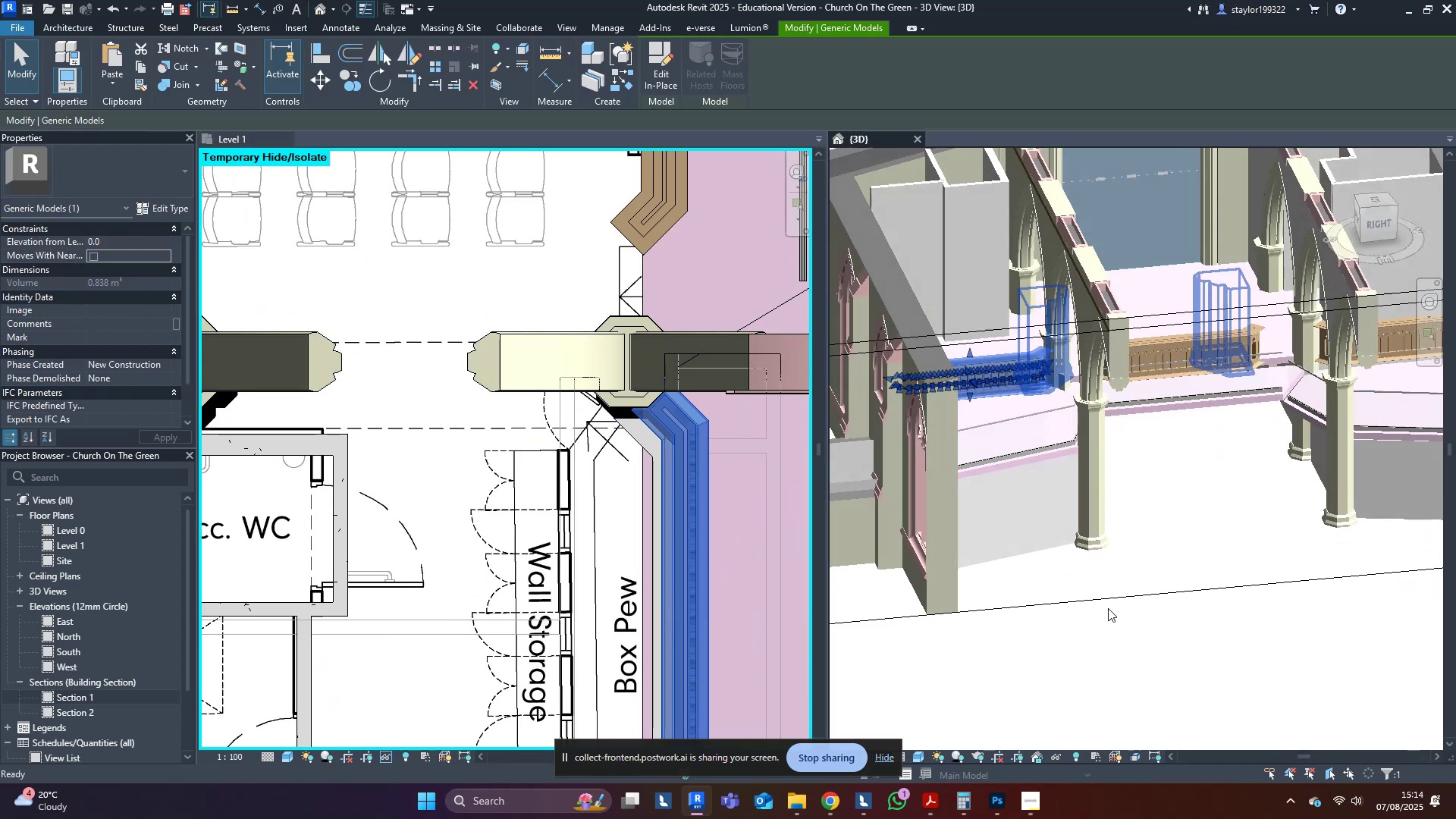 
key(Escape)
 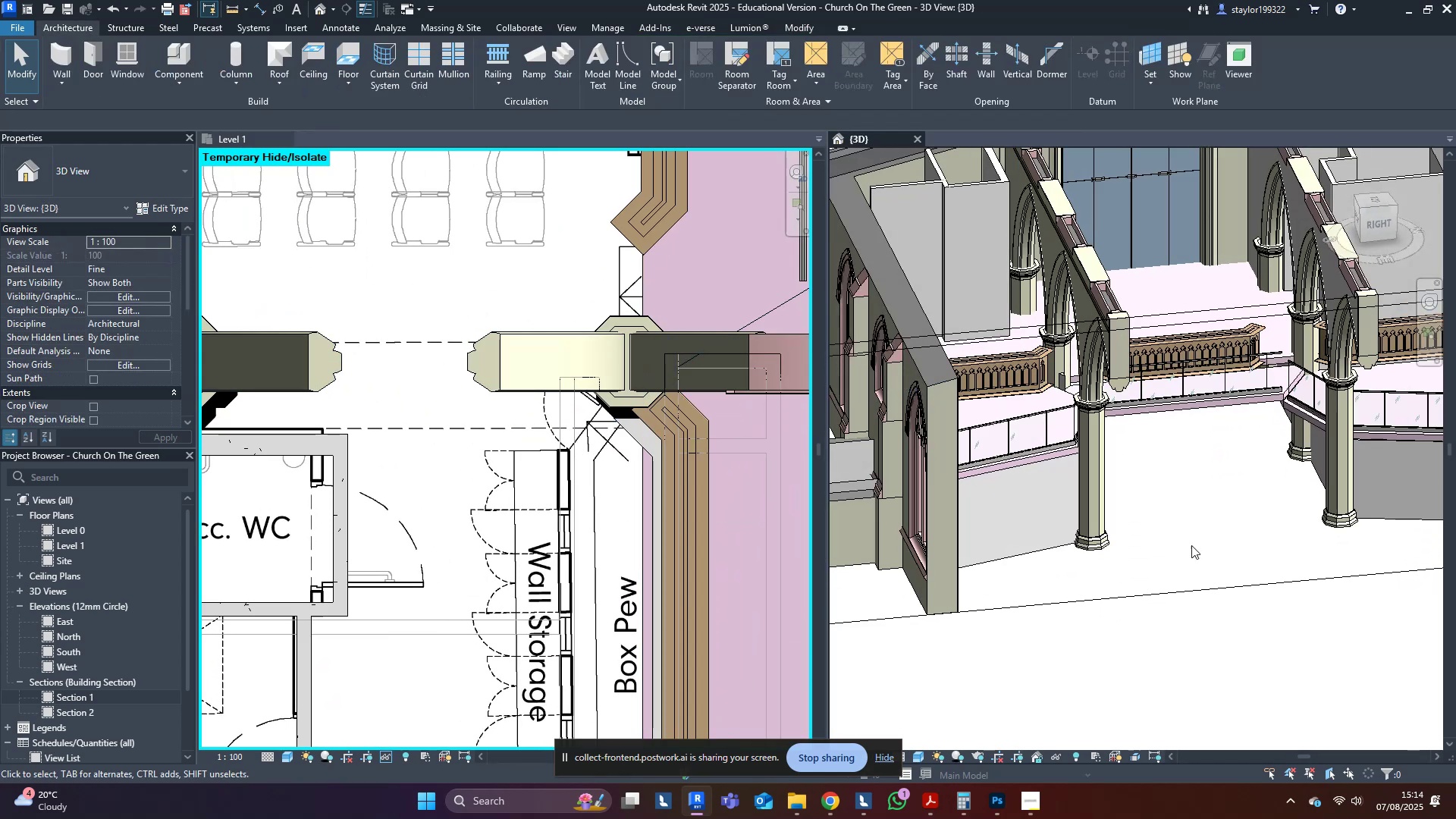 
hold_key(key=ShiftLeft, duration=0.82)
 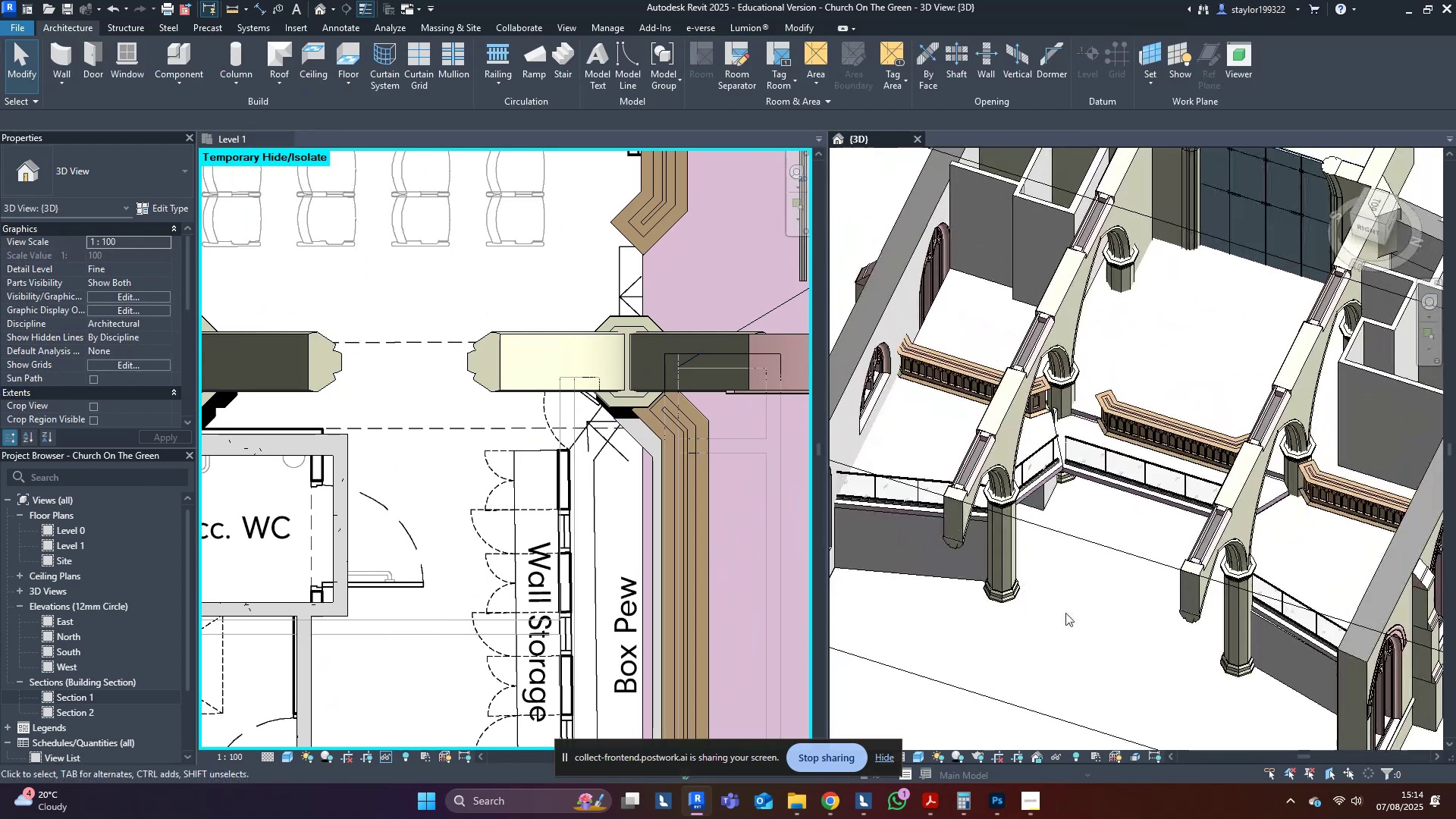 
scroll: coordinate [1068, 431], scroll_direction: up, amount: 6.0
 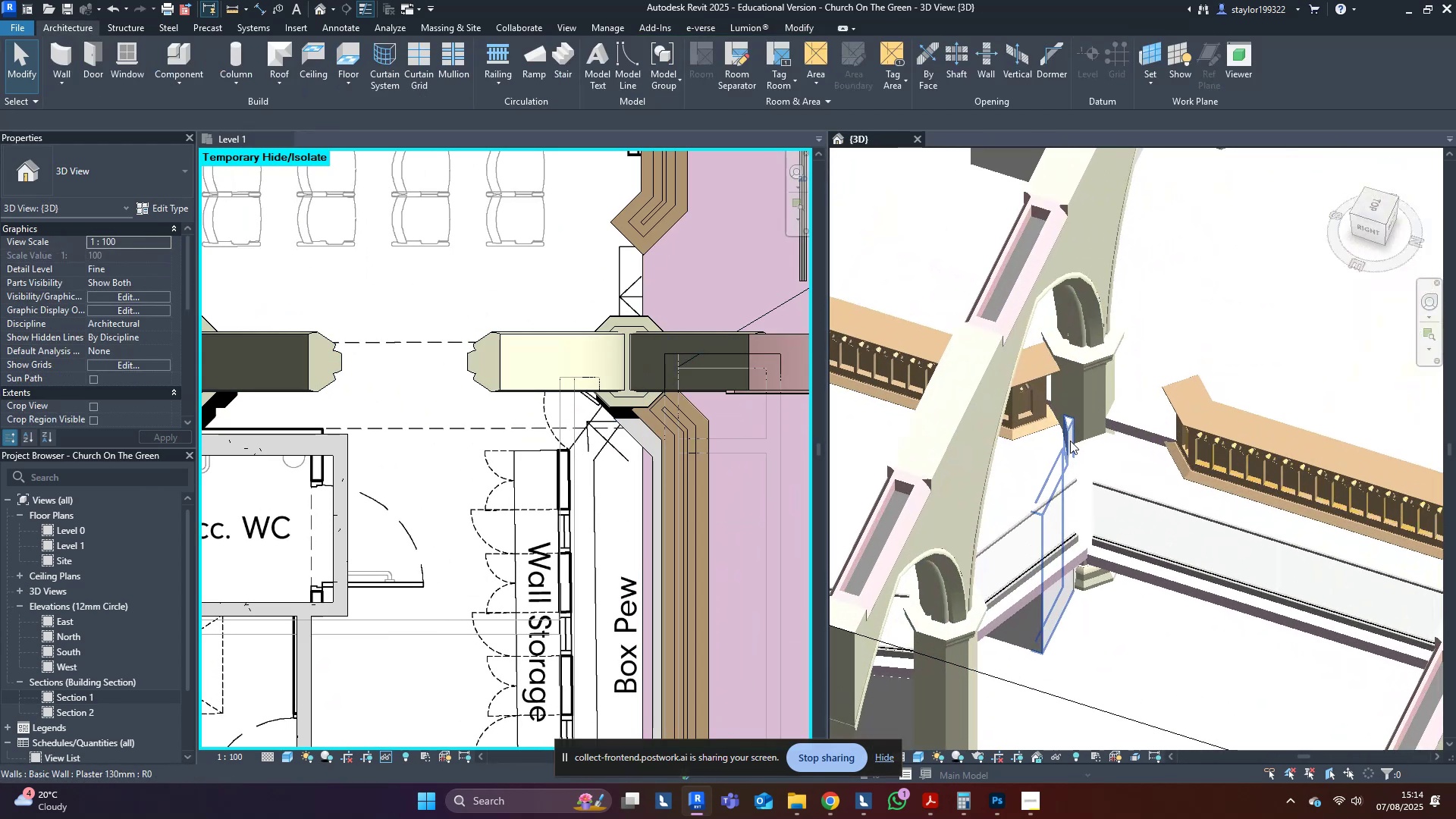 
left_click([1070, 441])
 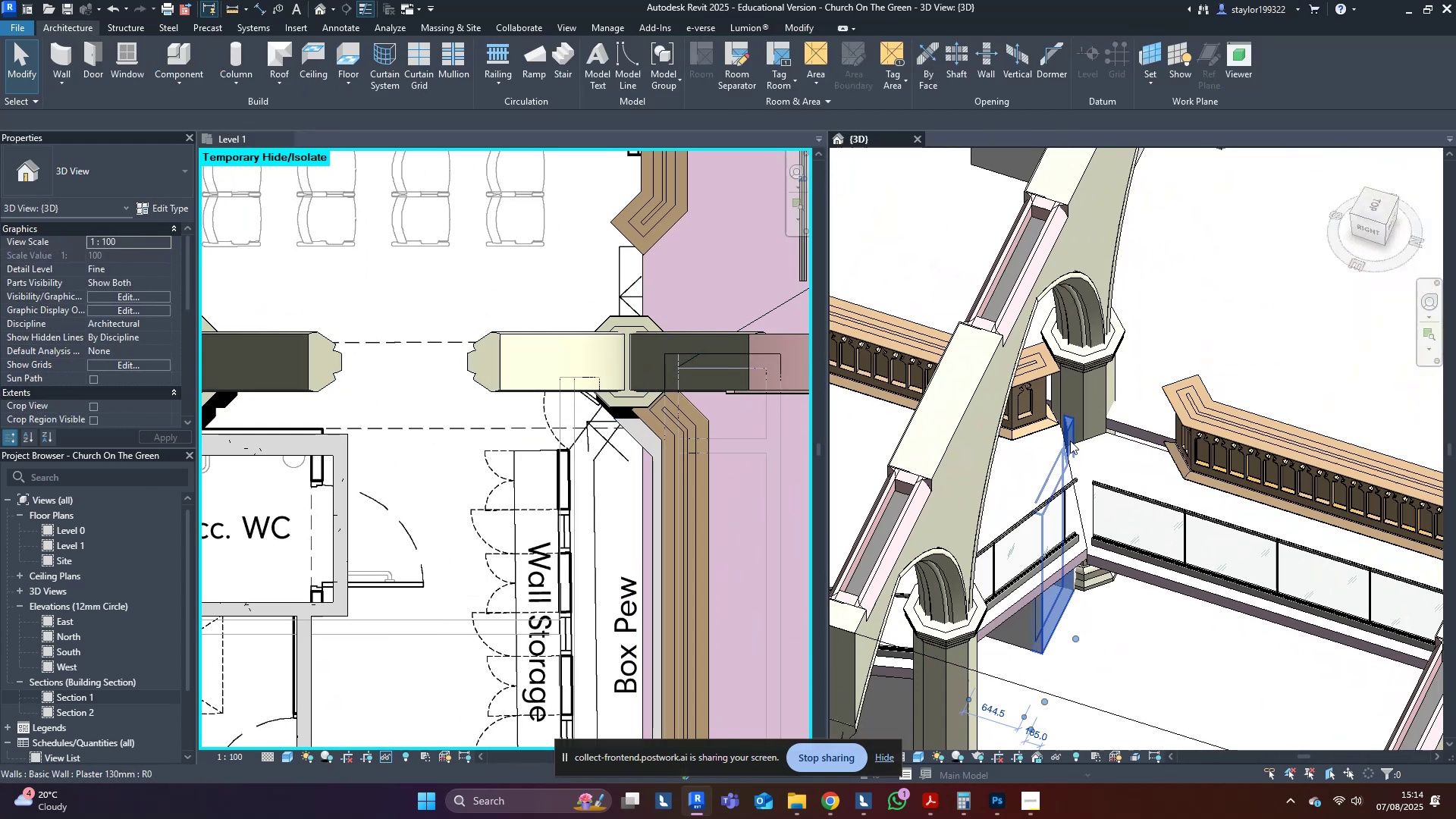 
hold_key(key=ShiftLeft, duration=1.26)
 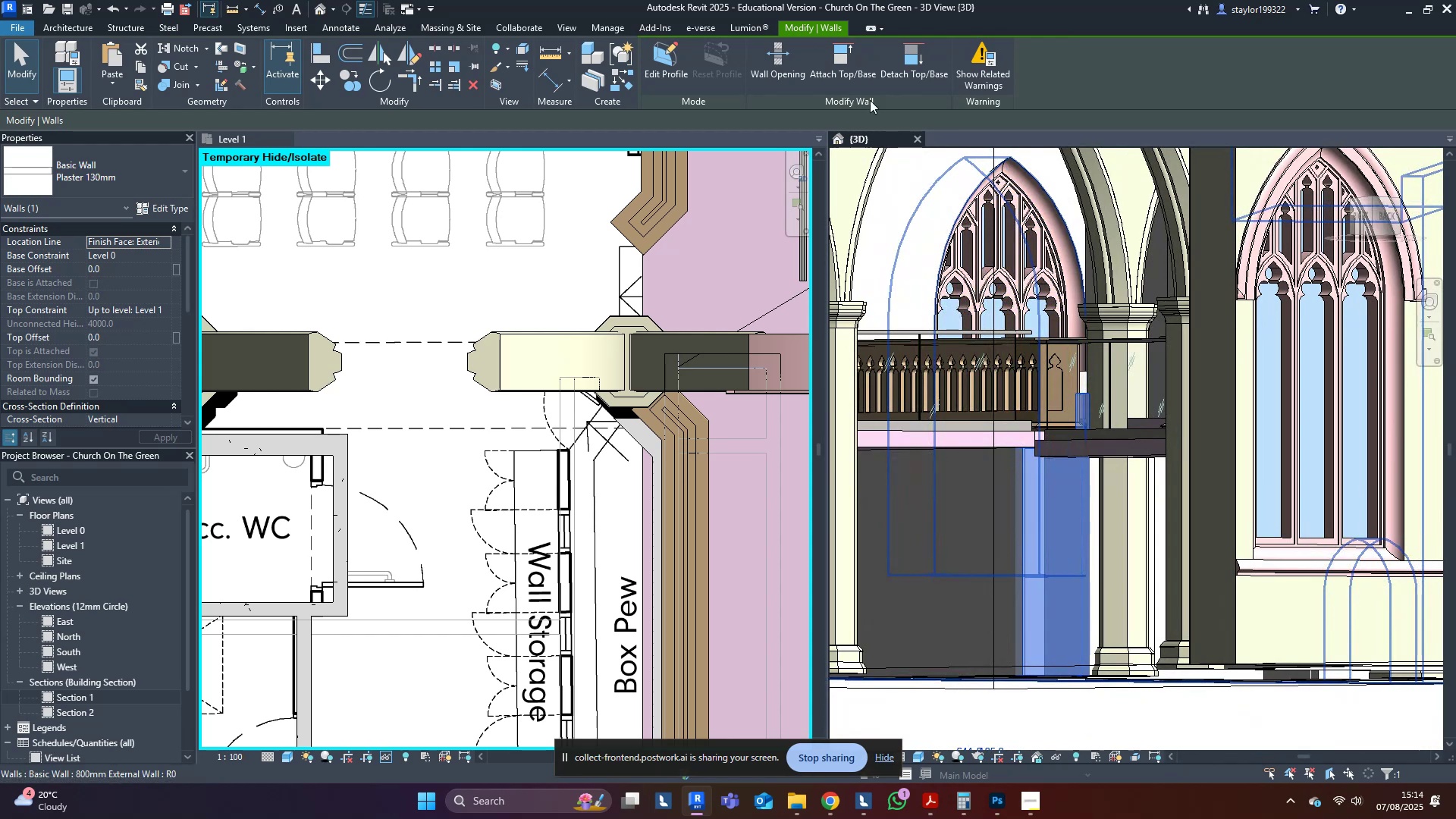 
left_click([812, 49])
 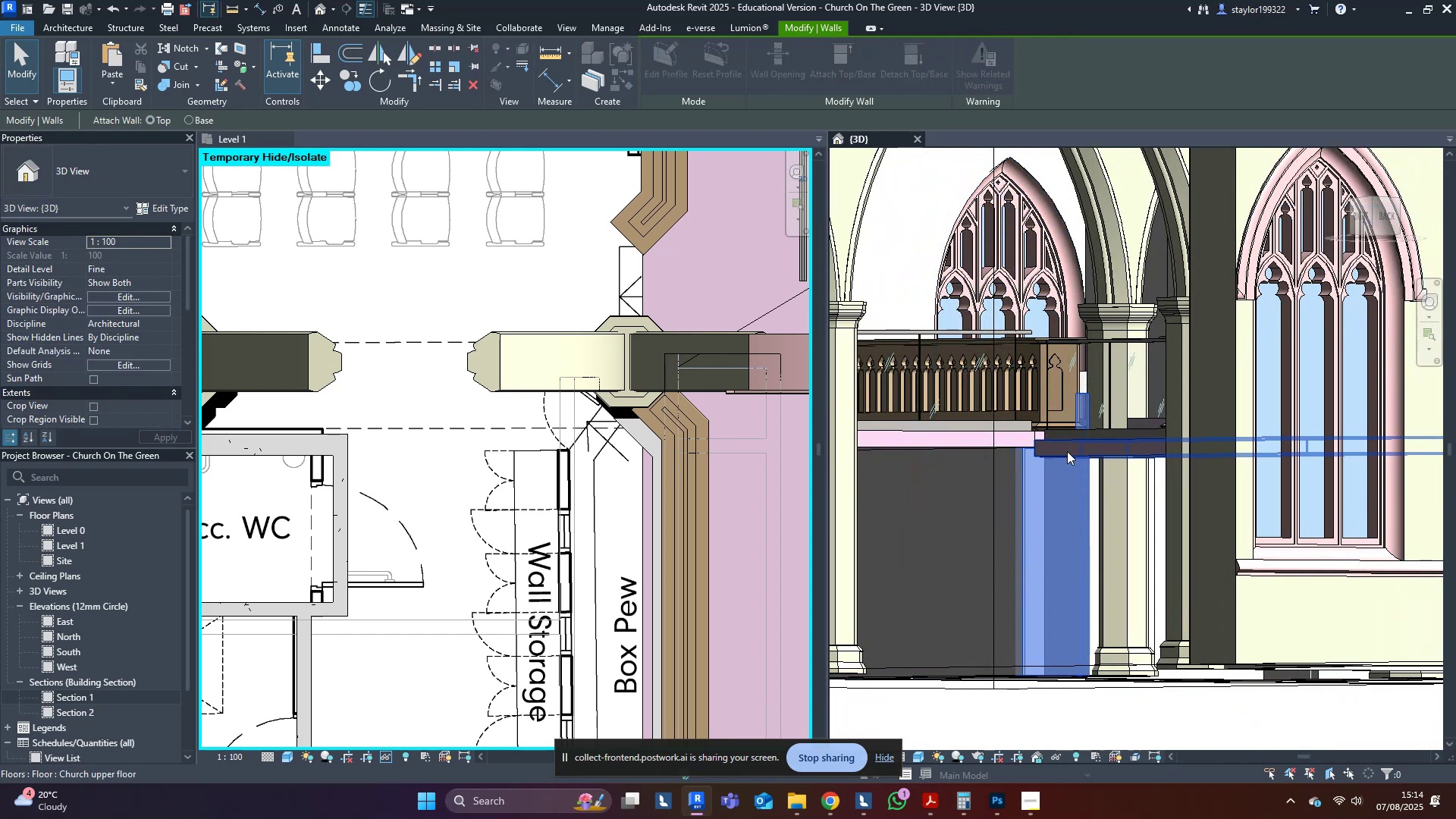 
left_click([1065, 455])
 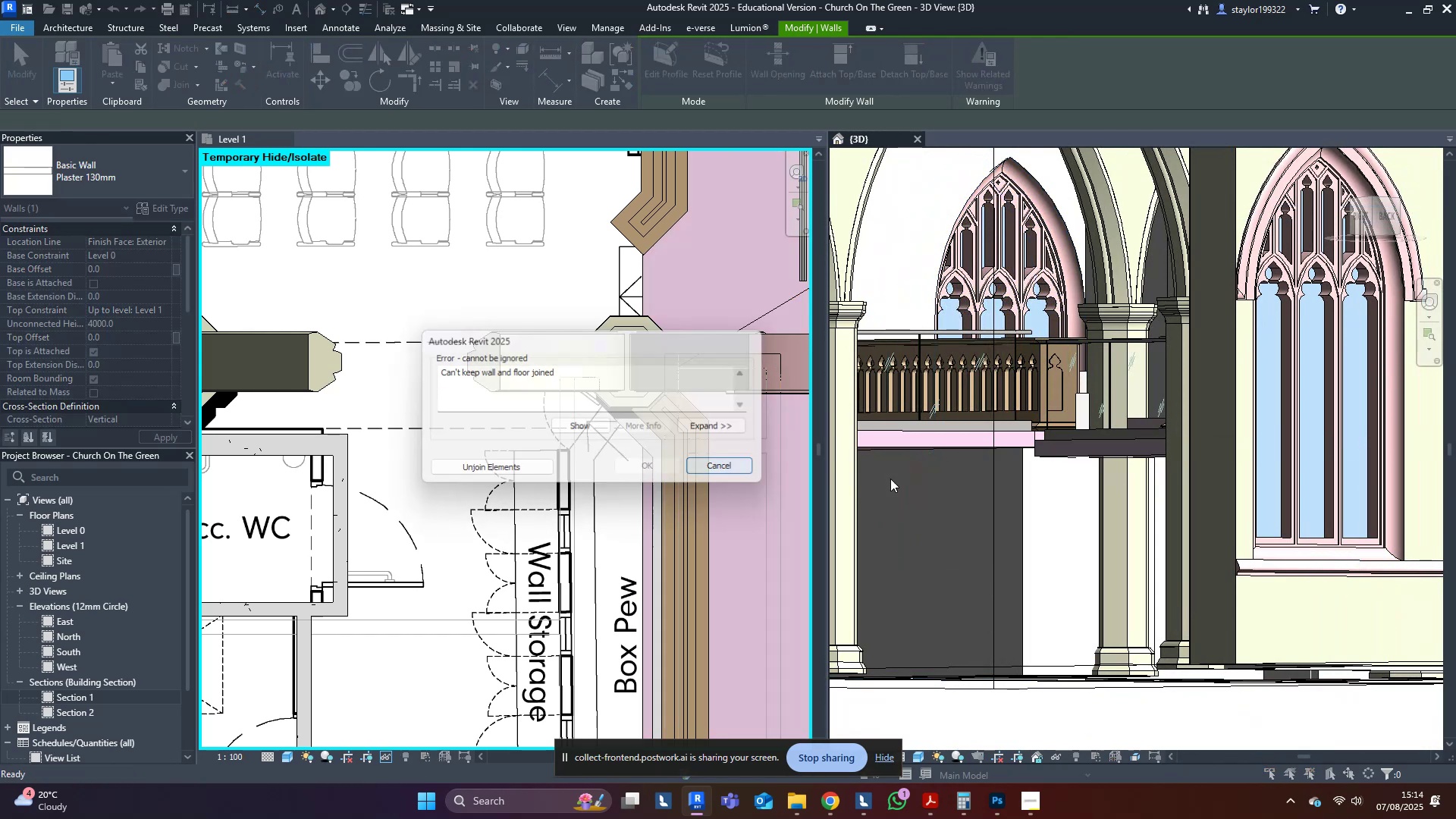 
left_click([1072, 512])
 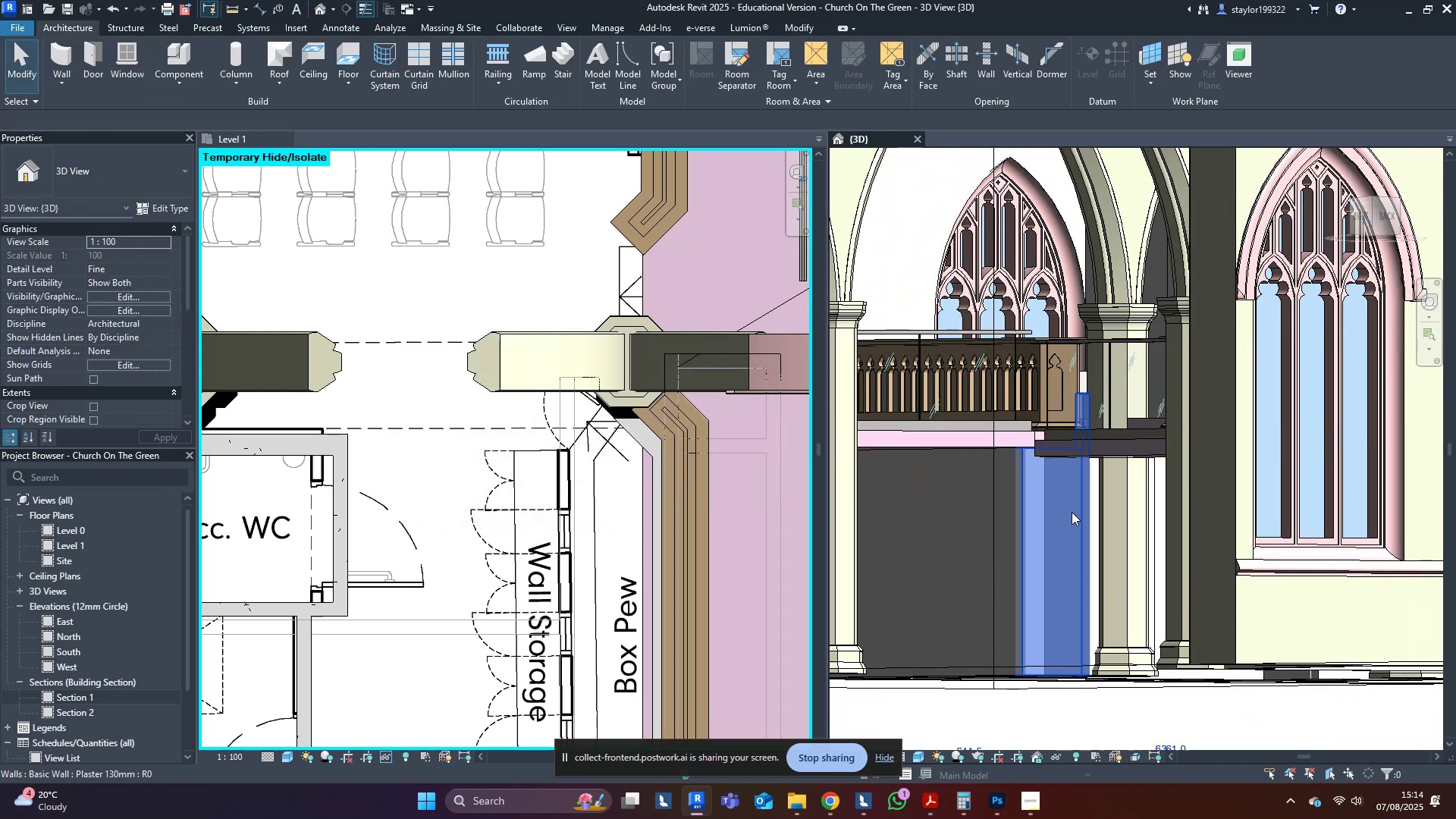 
hold_key(key=ShiftLeft, duration=0.39)
 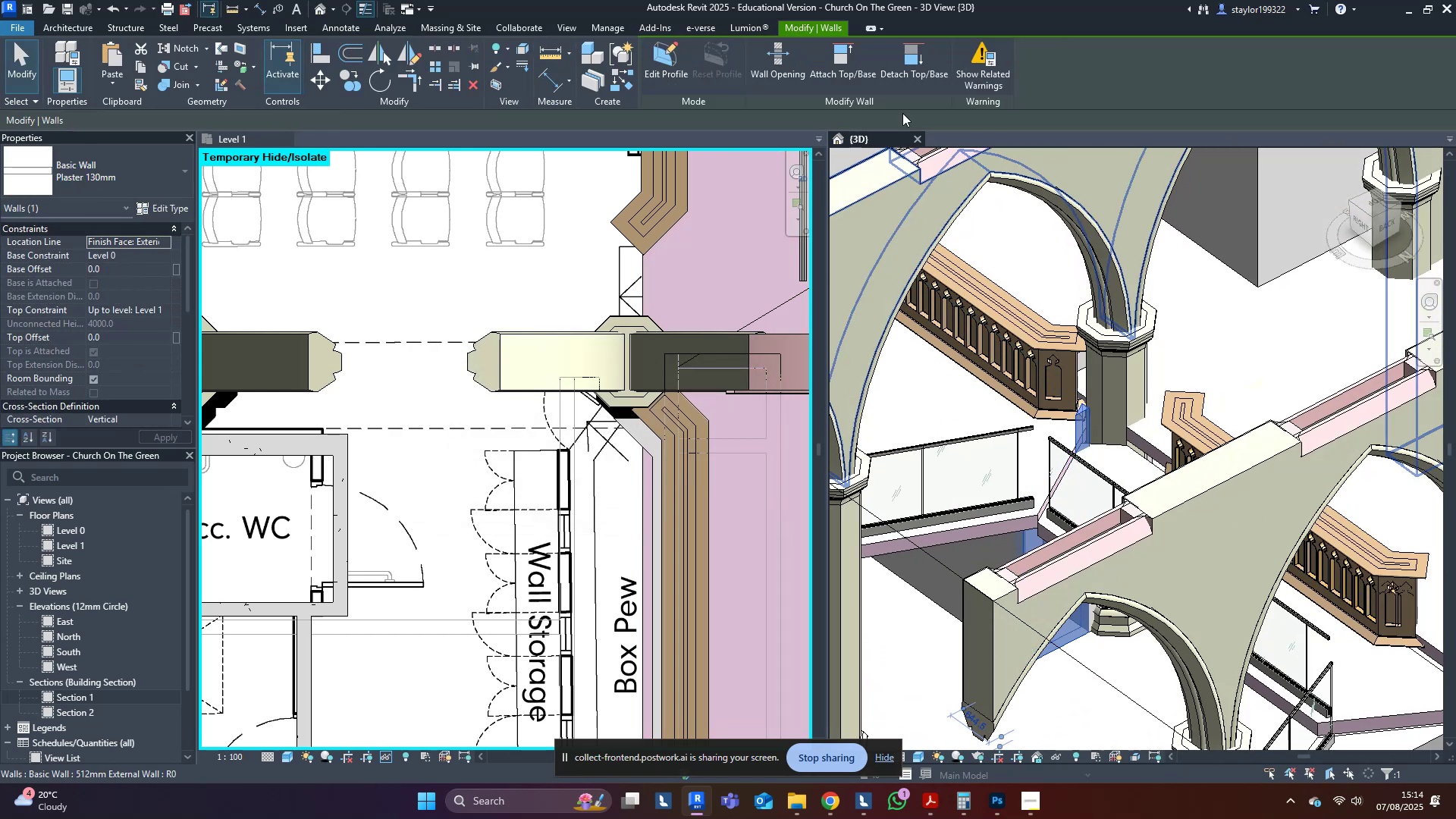 
left_click([929, 67])
 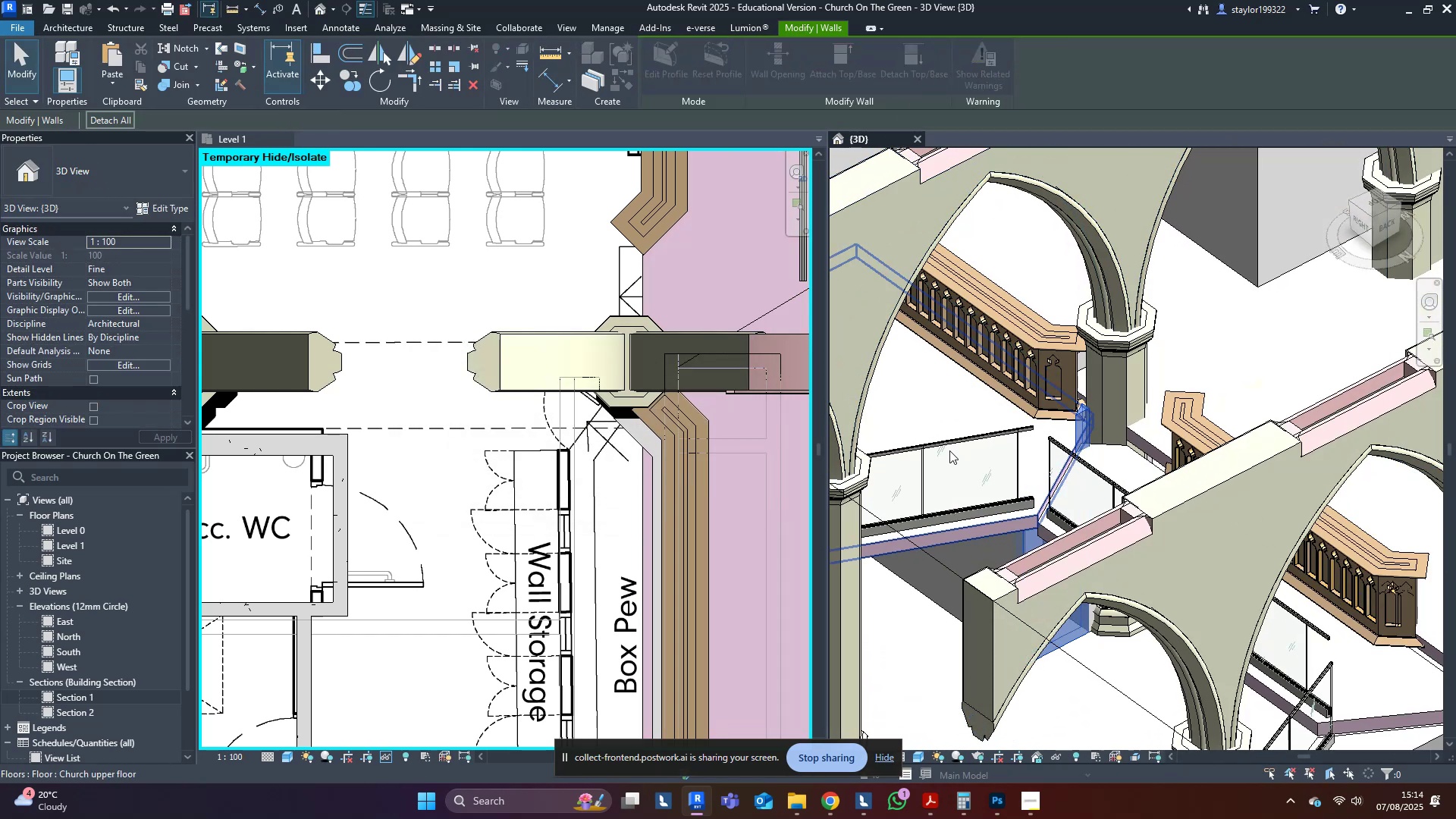 
left_click([949, 450])
 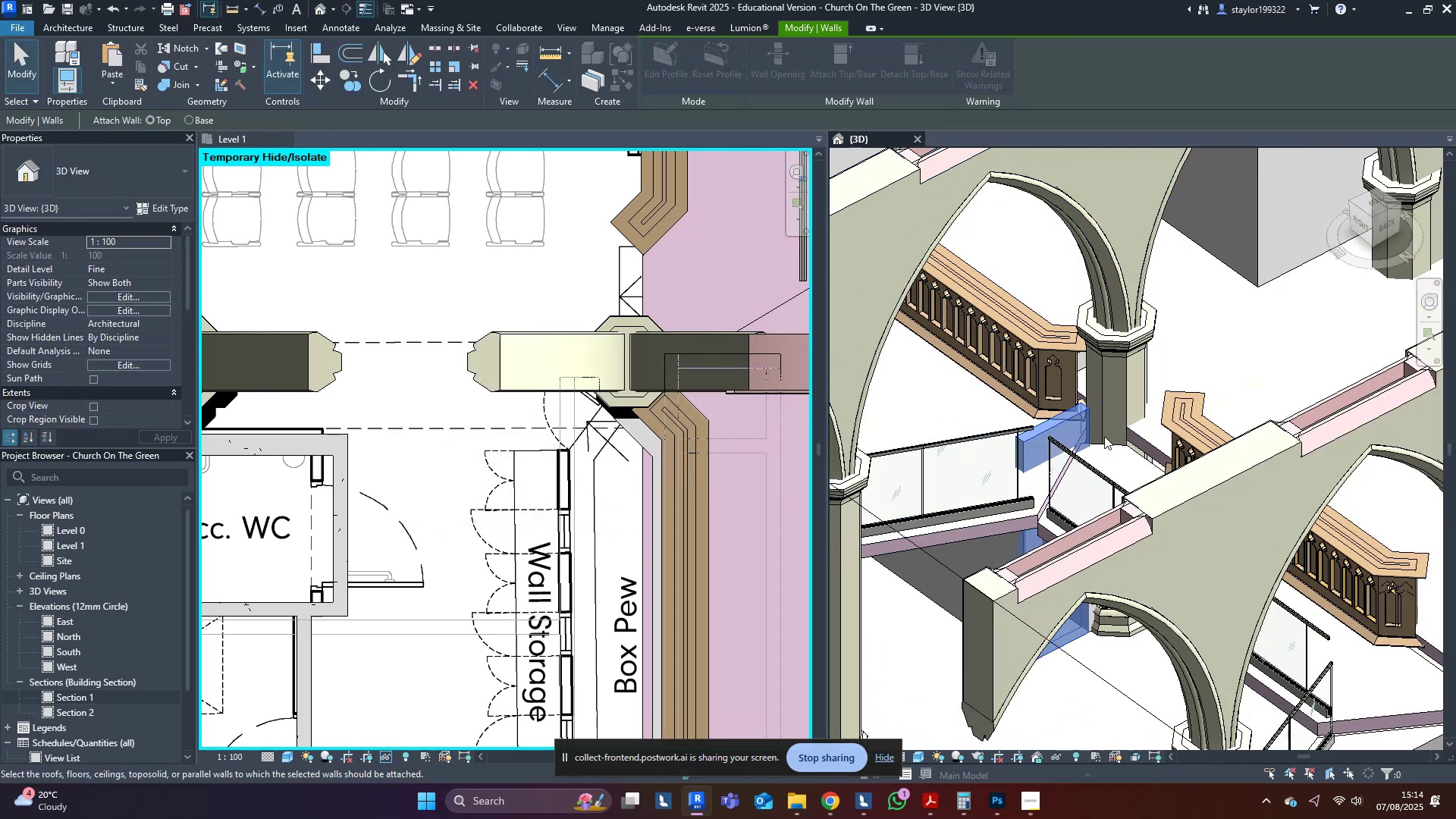 
left_click([1103, 466])
 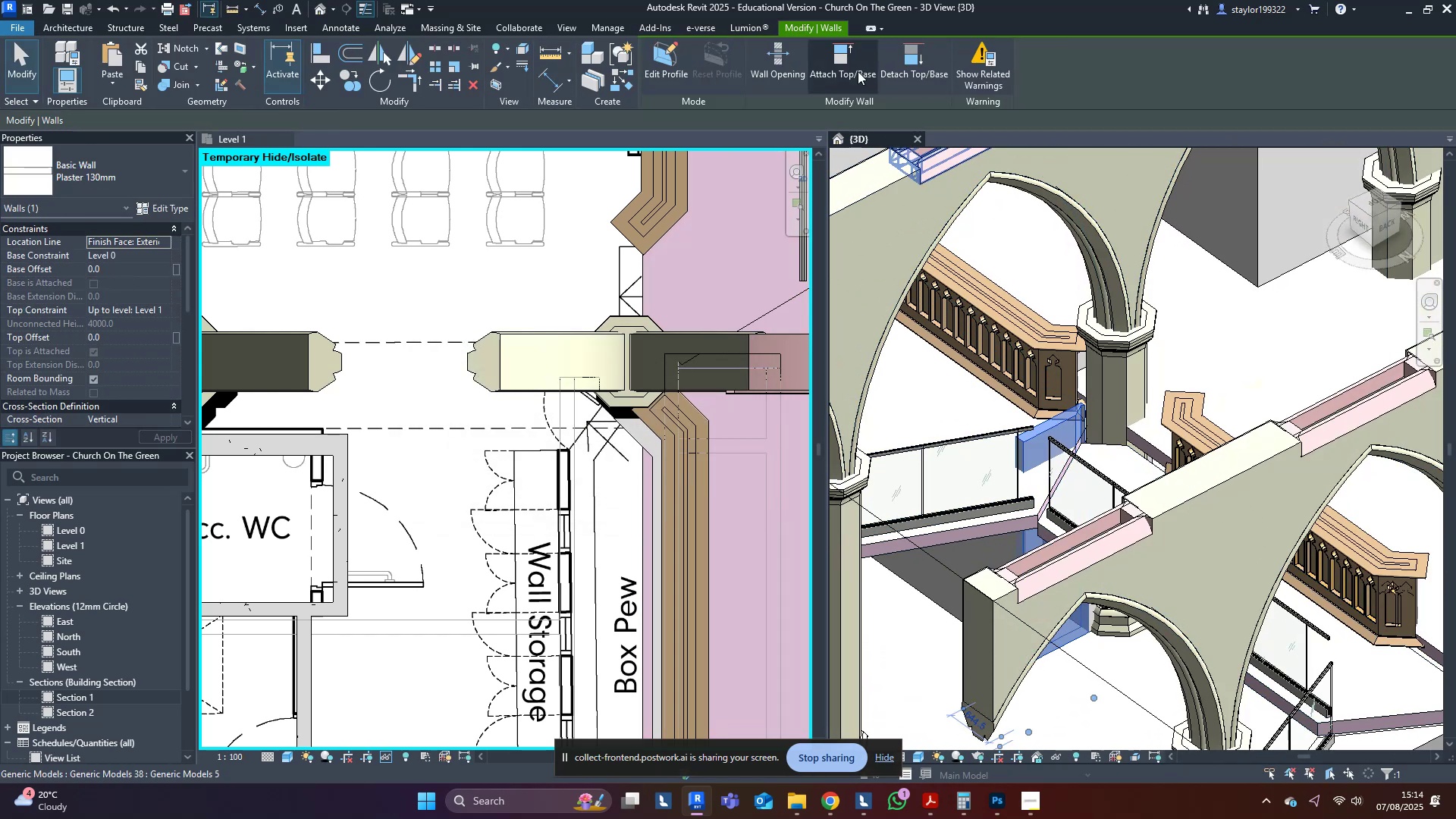 
left_click([844, 63])
 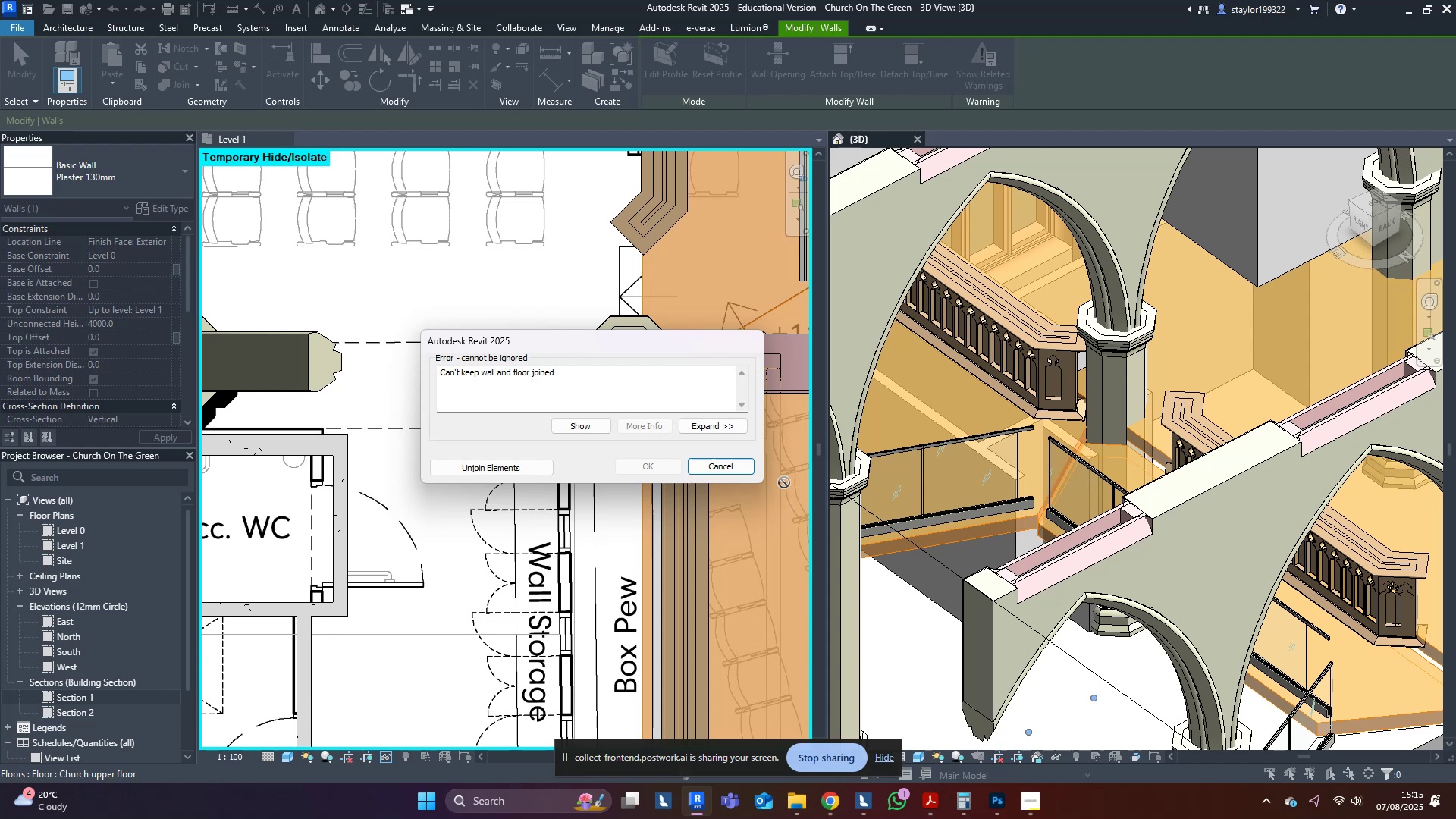 
left_click([435, 472])
 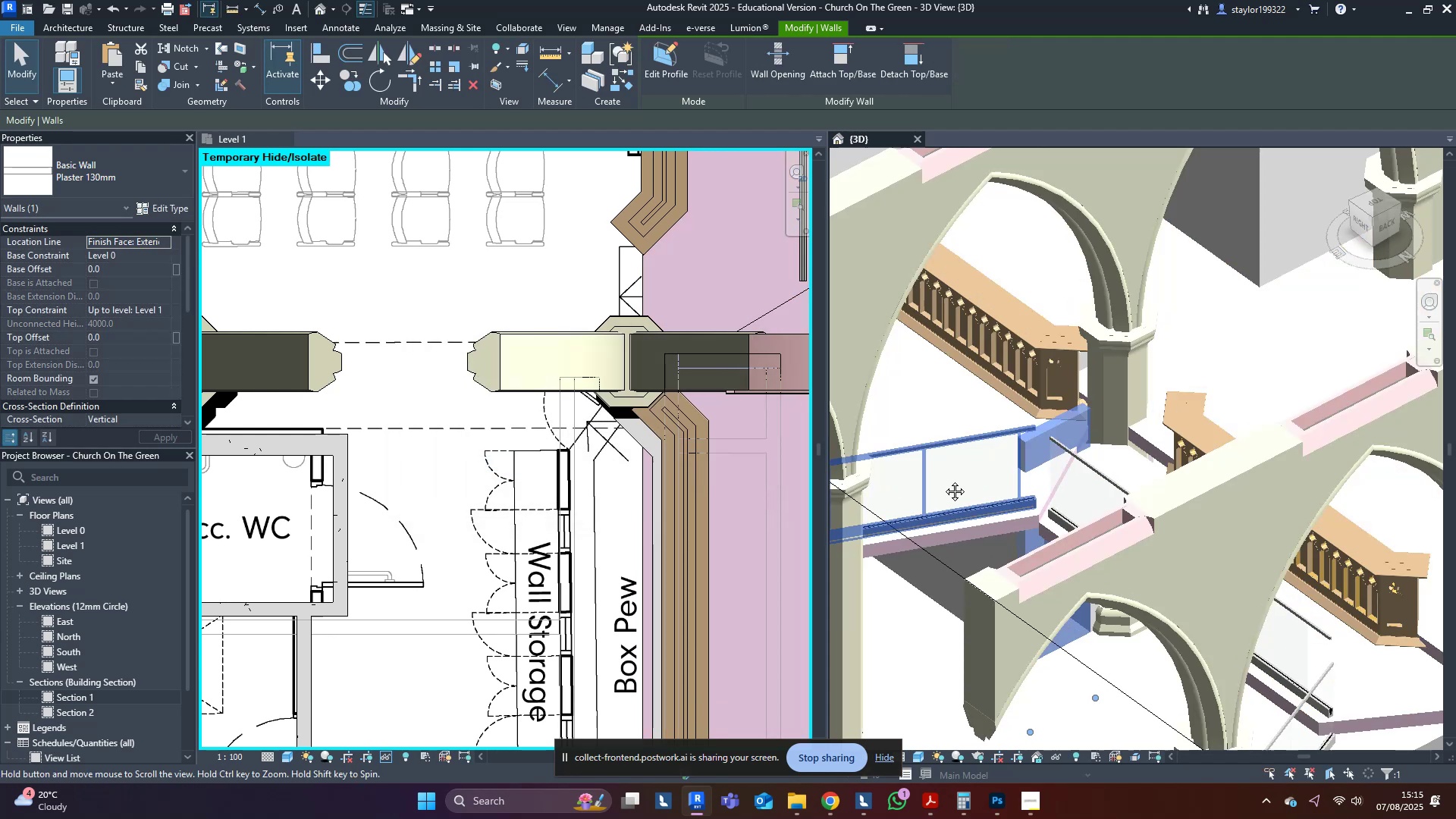 
key(Escape)
 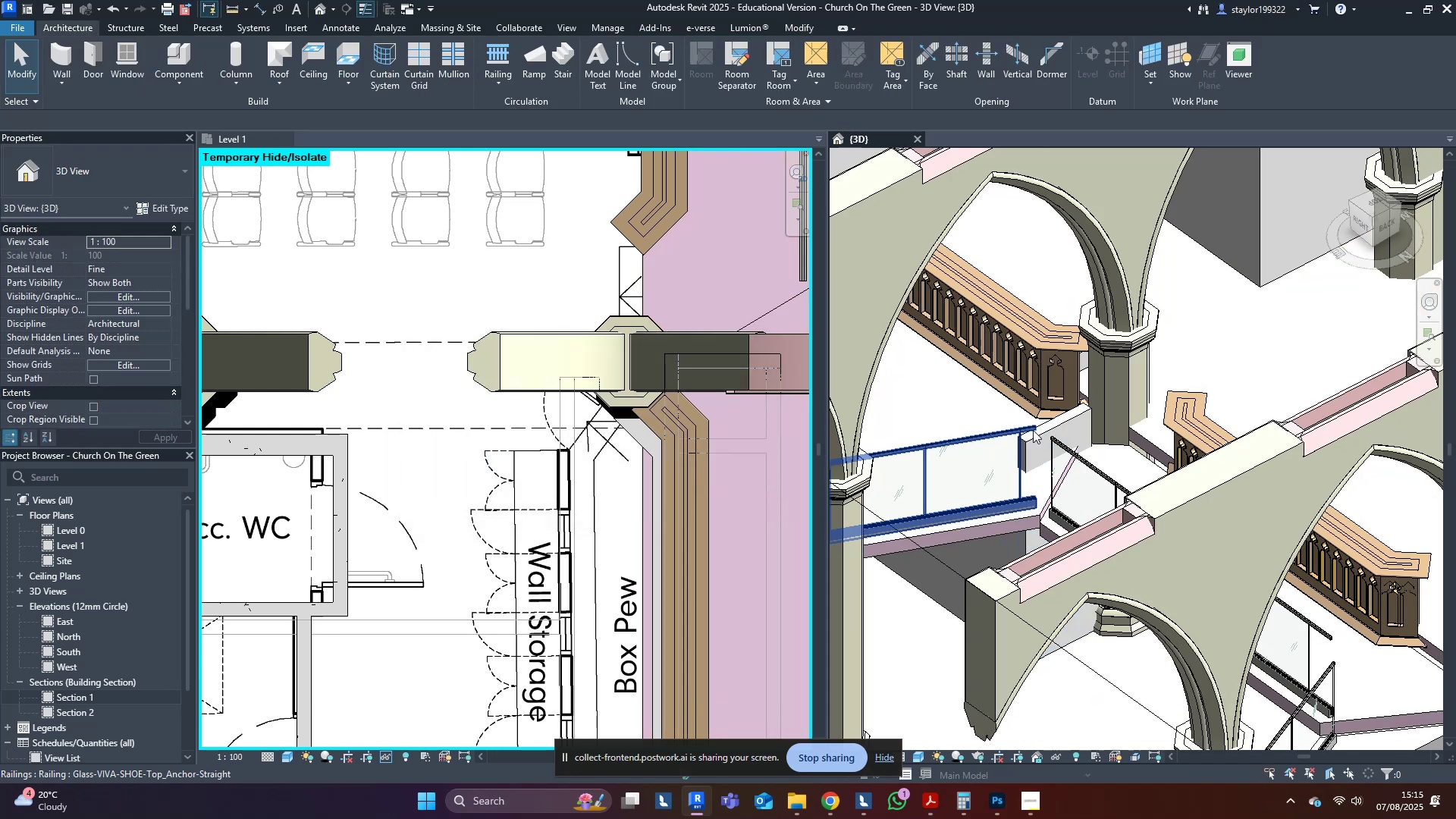 
left_click([1078, 426])
 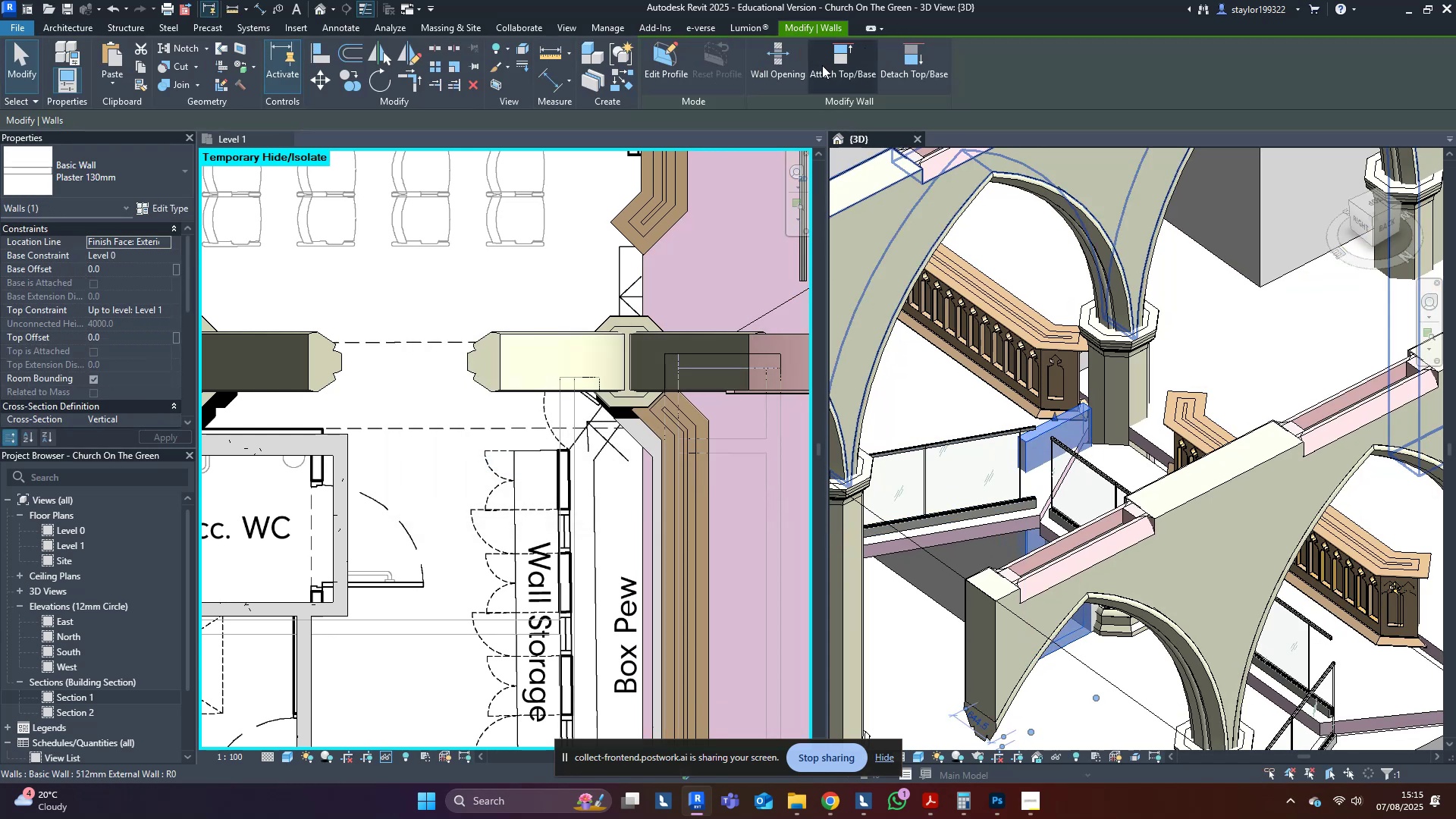 
left_click([848, 61])
 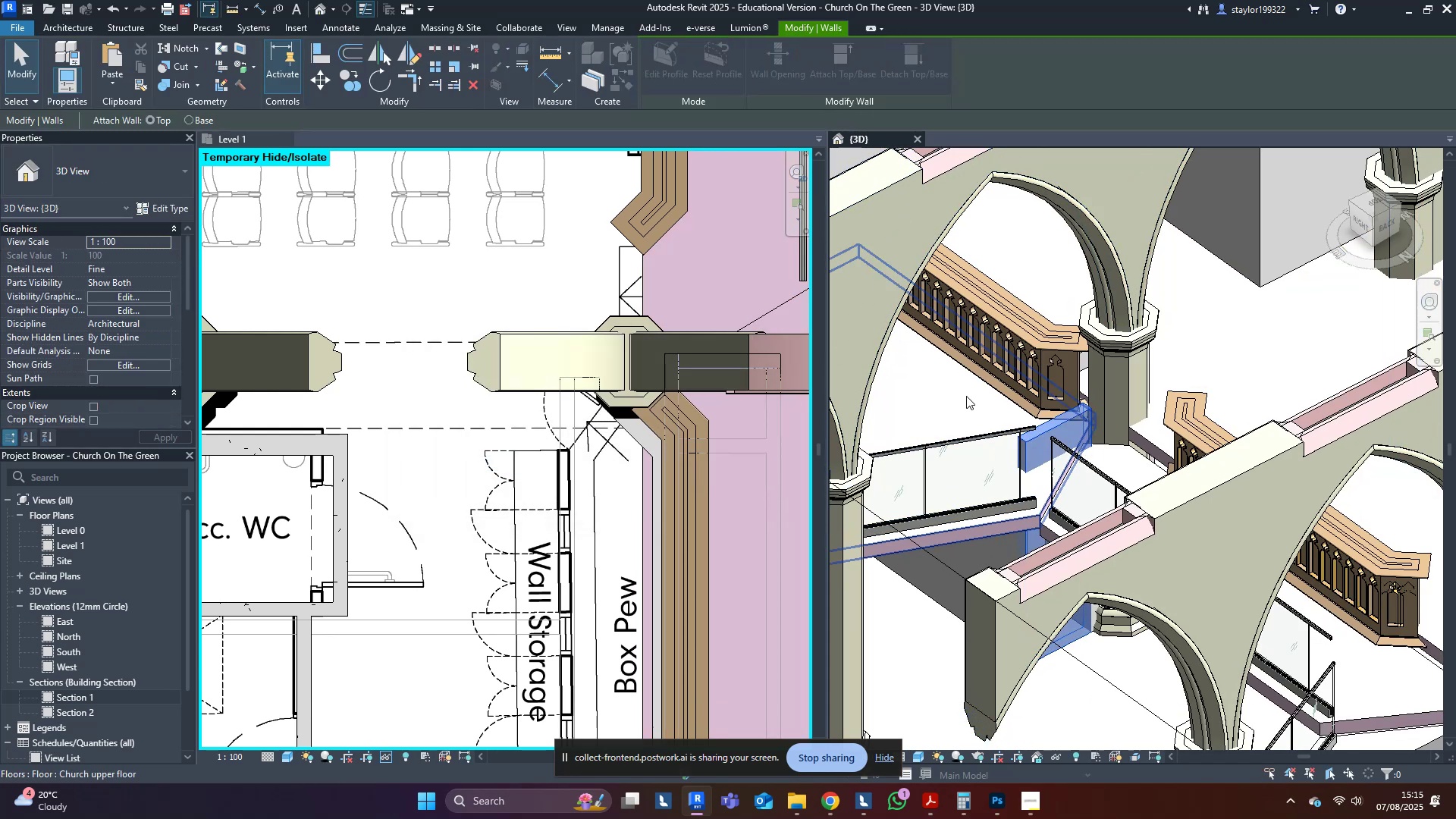 
left_click([966, 396])
 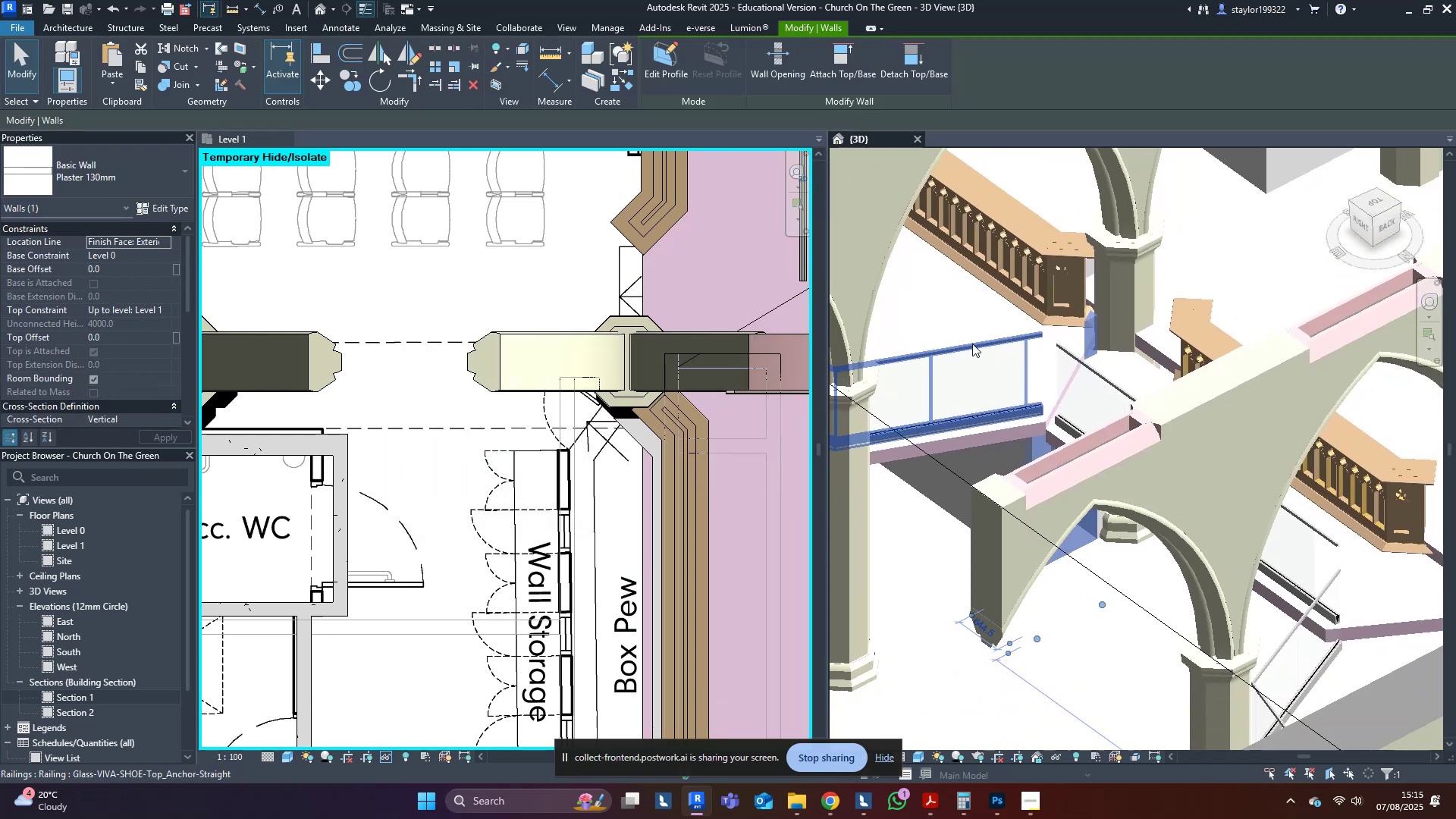 
left_click([1077, 683])
 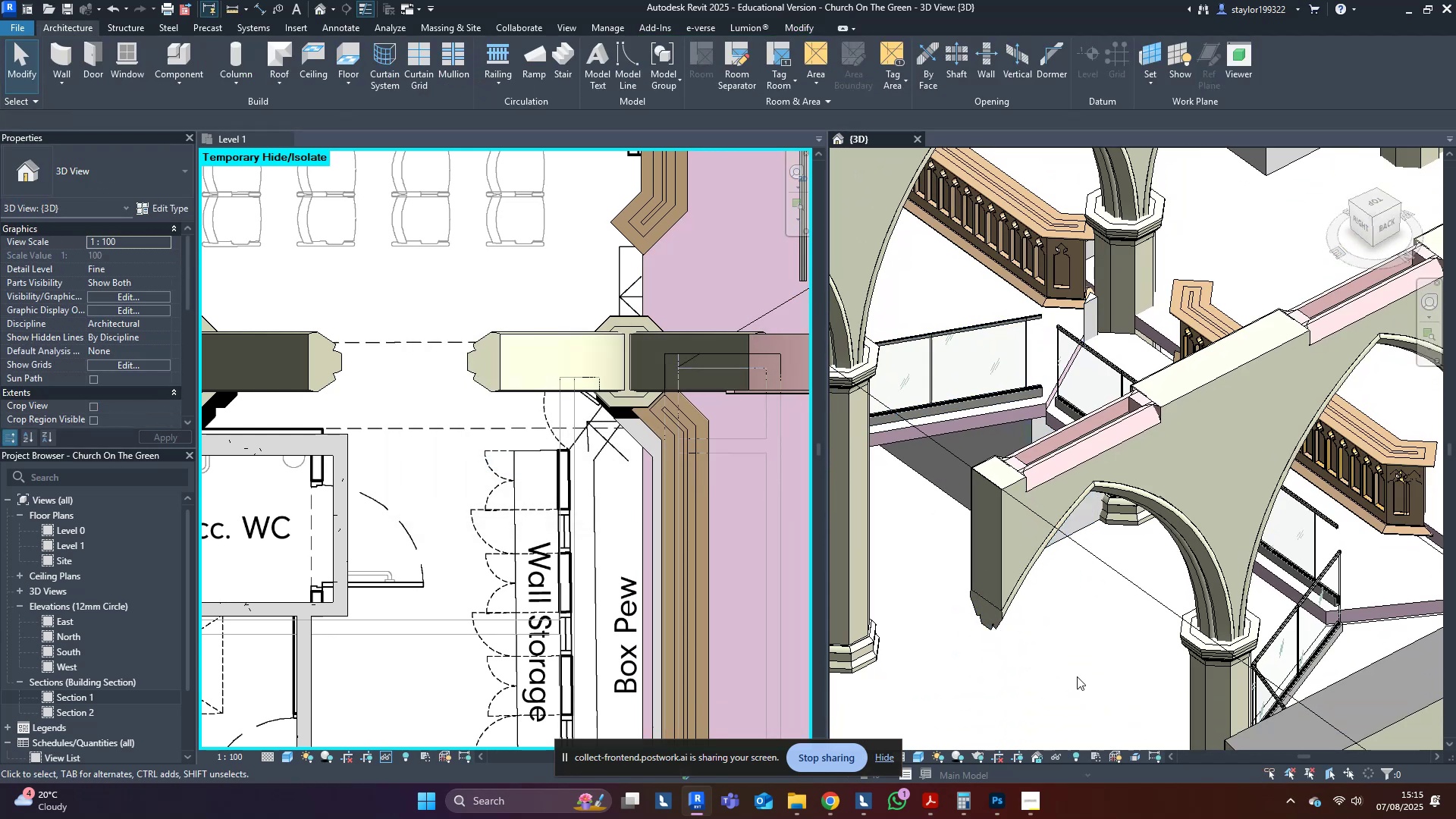 
hold_key(key=ShiftLeft, duration=0.67)
 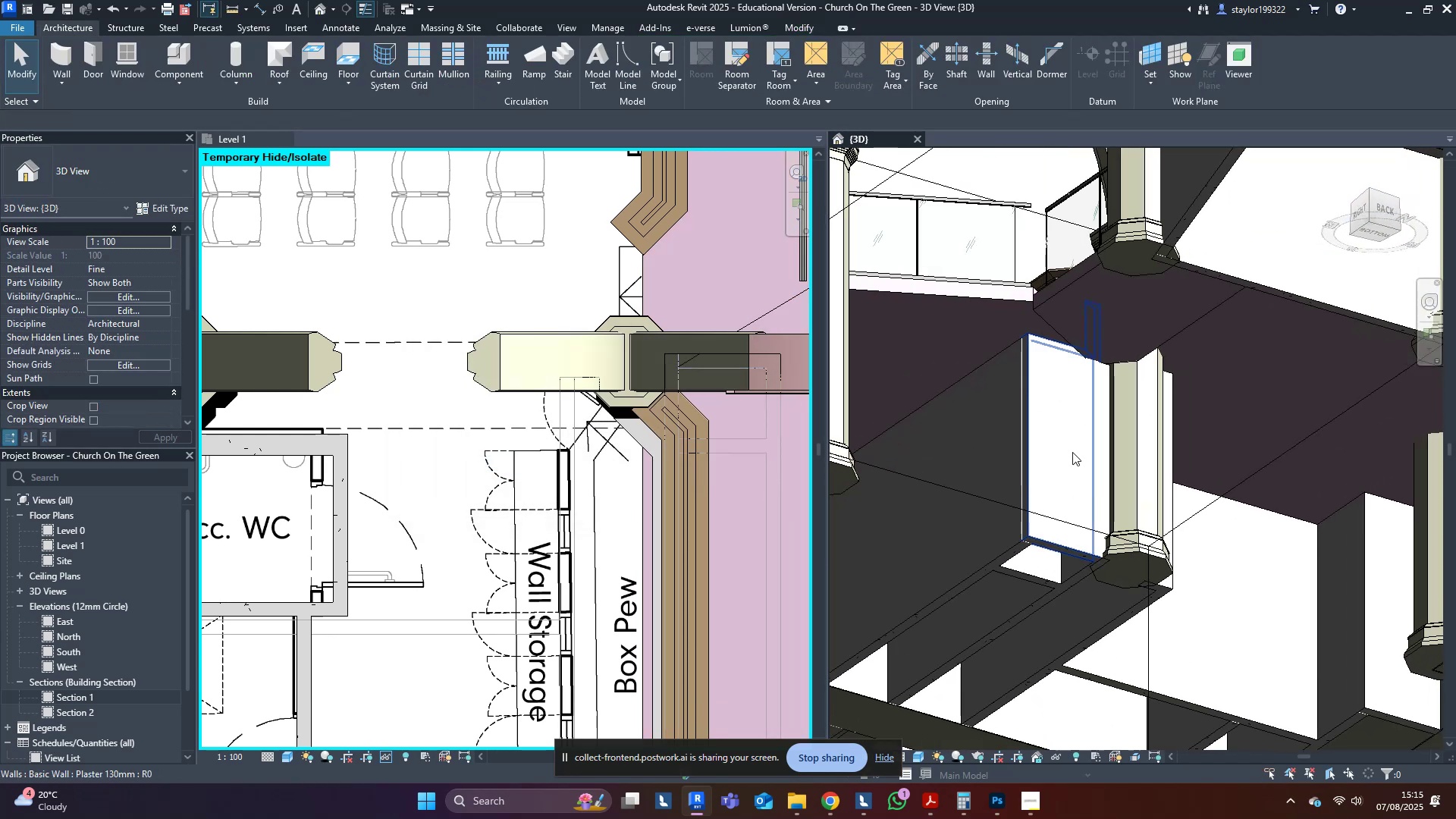 
left_click([1072, 451])
 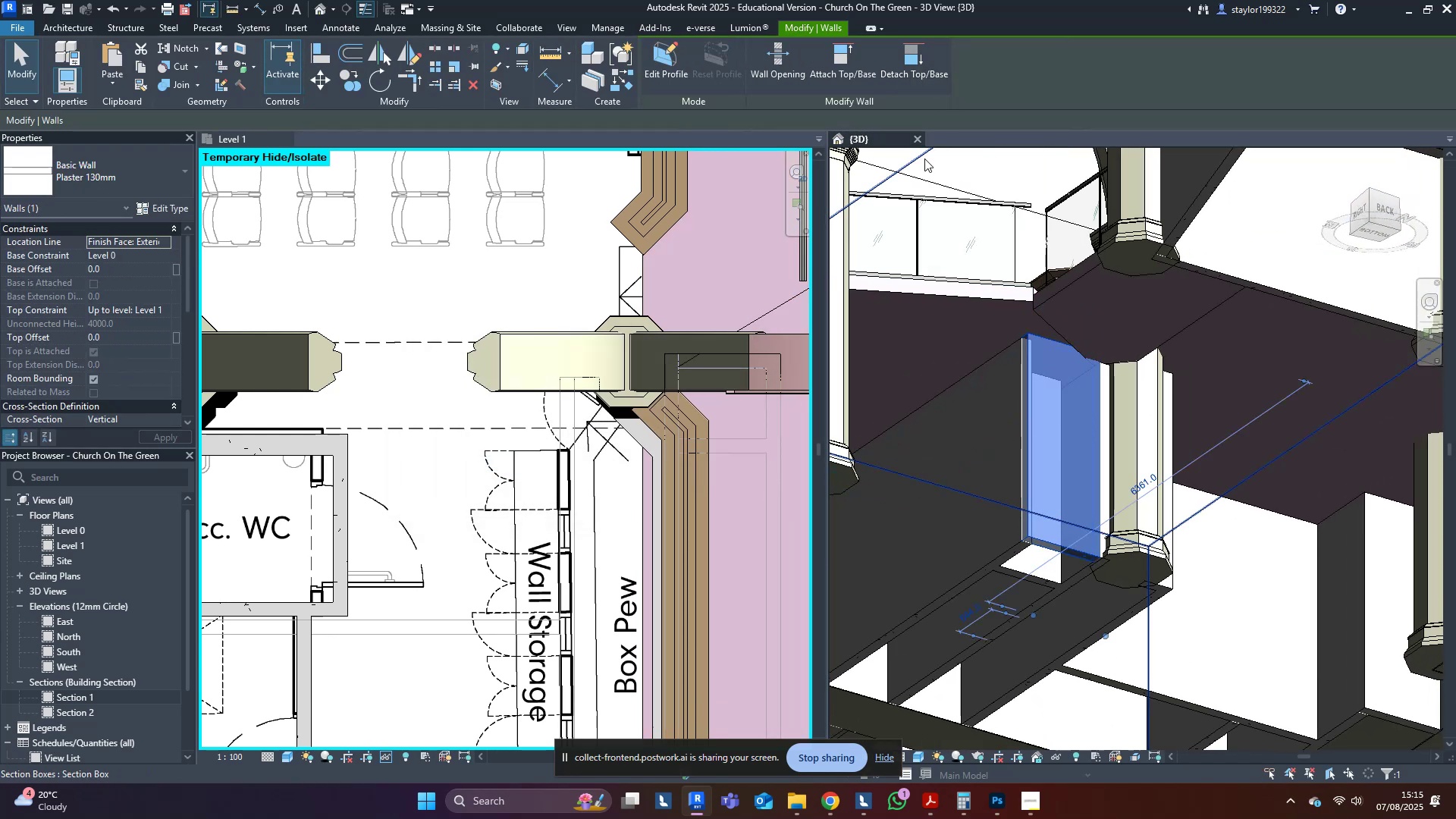 
left_click([944, 355])
 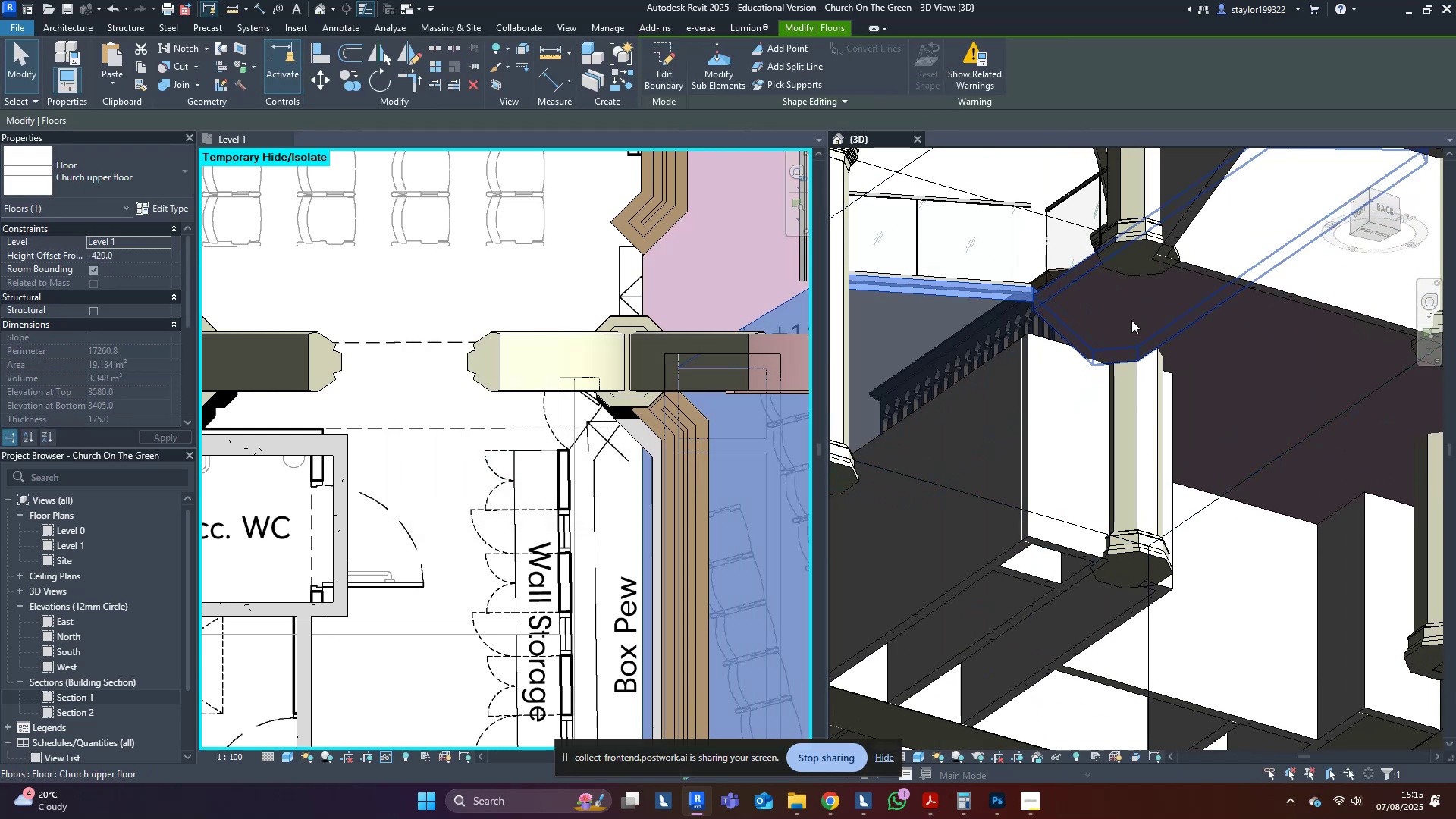 
left_click([1090, 414])
 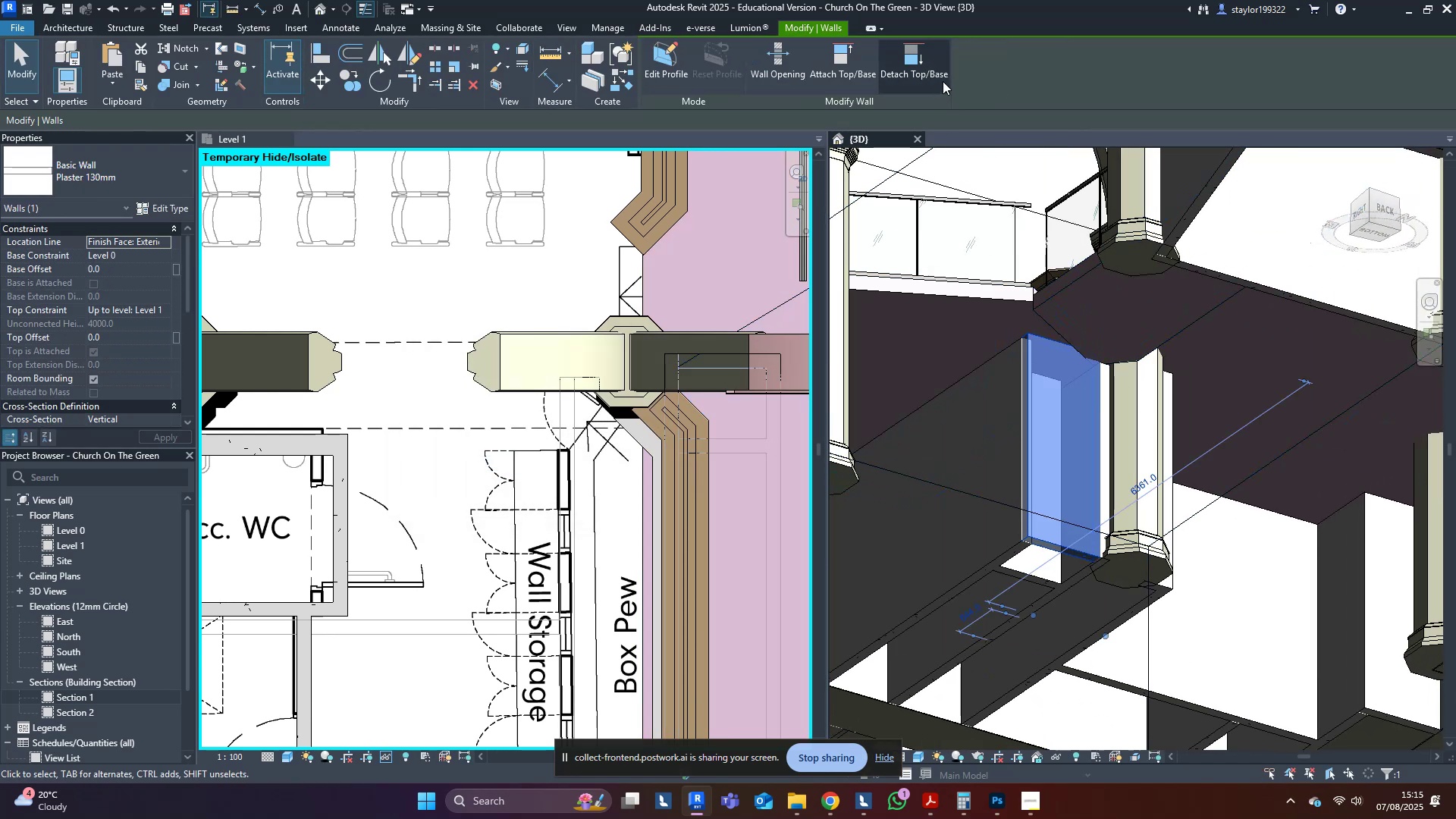 
left_click([927, 68])
 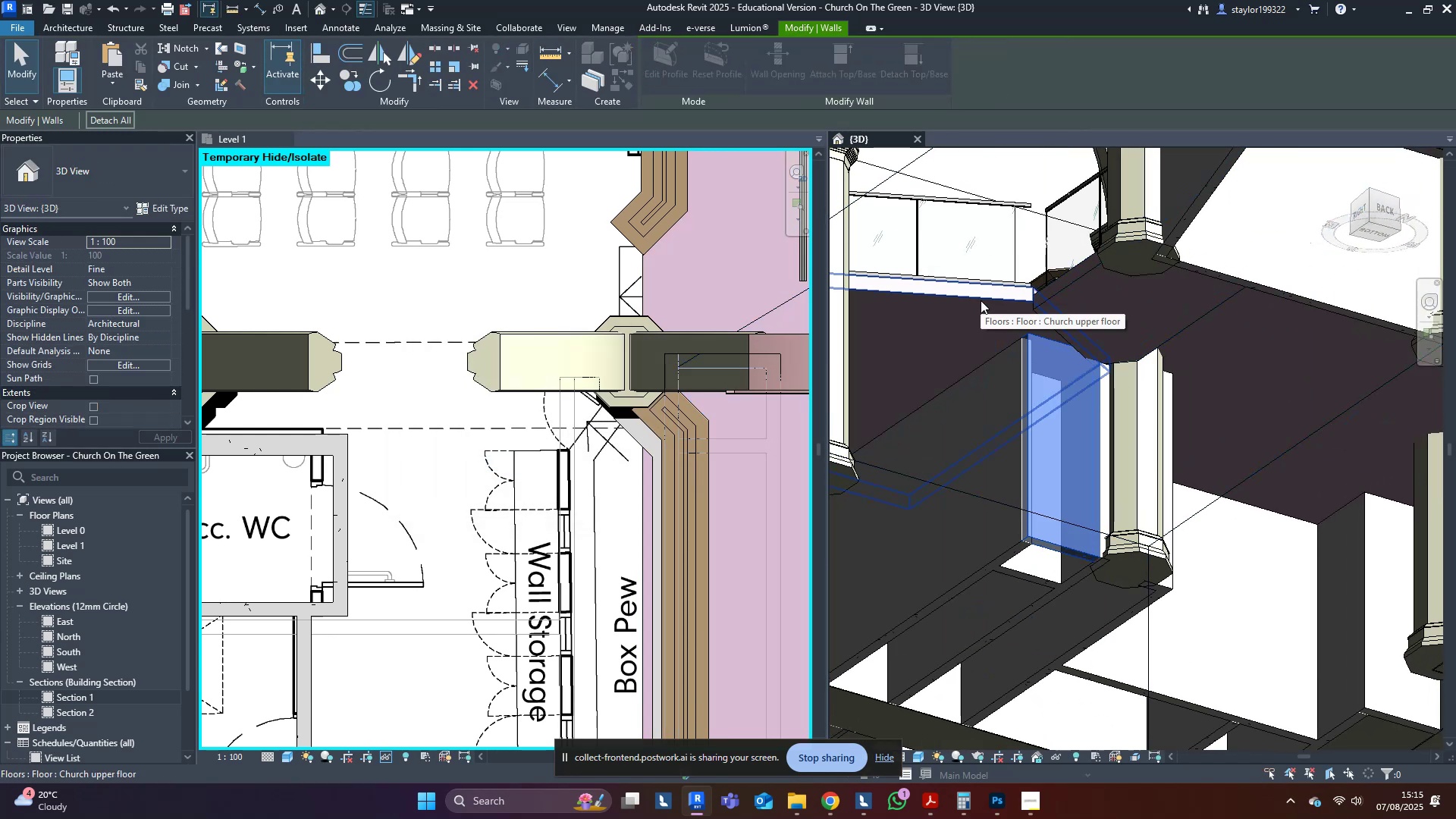 
left_click([981, 300])
 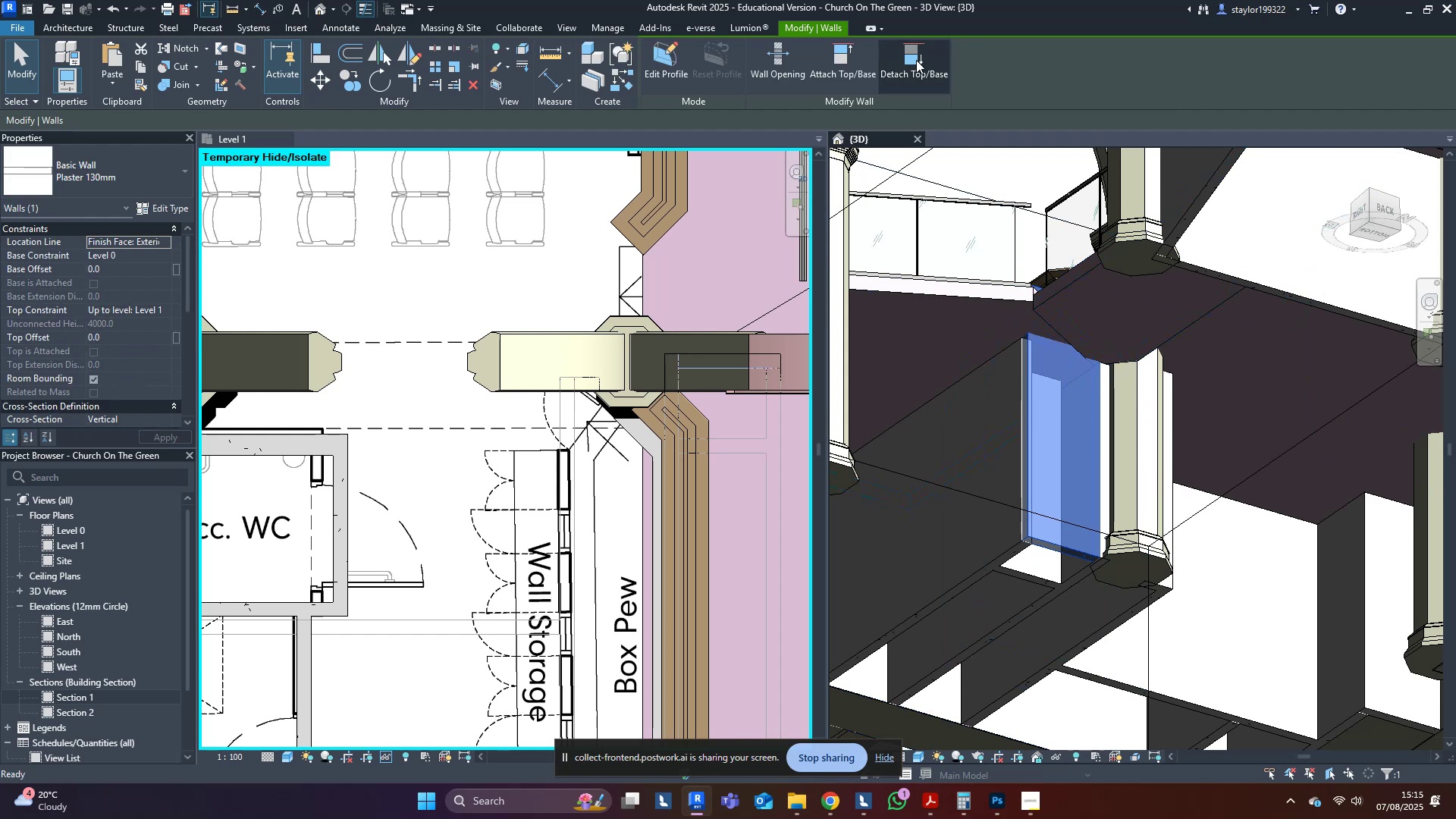 
left_click([1096, 333])
 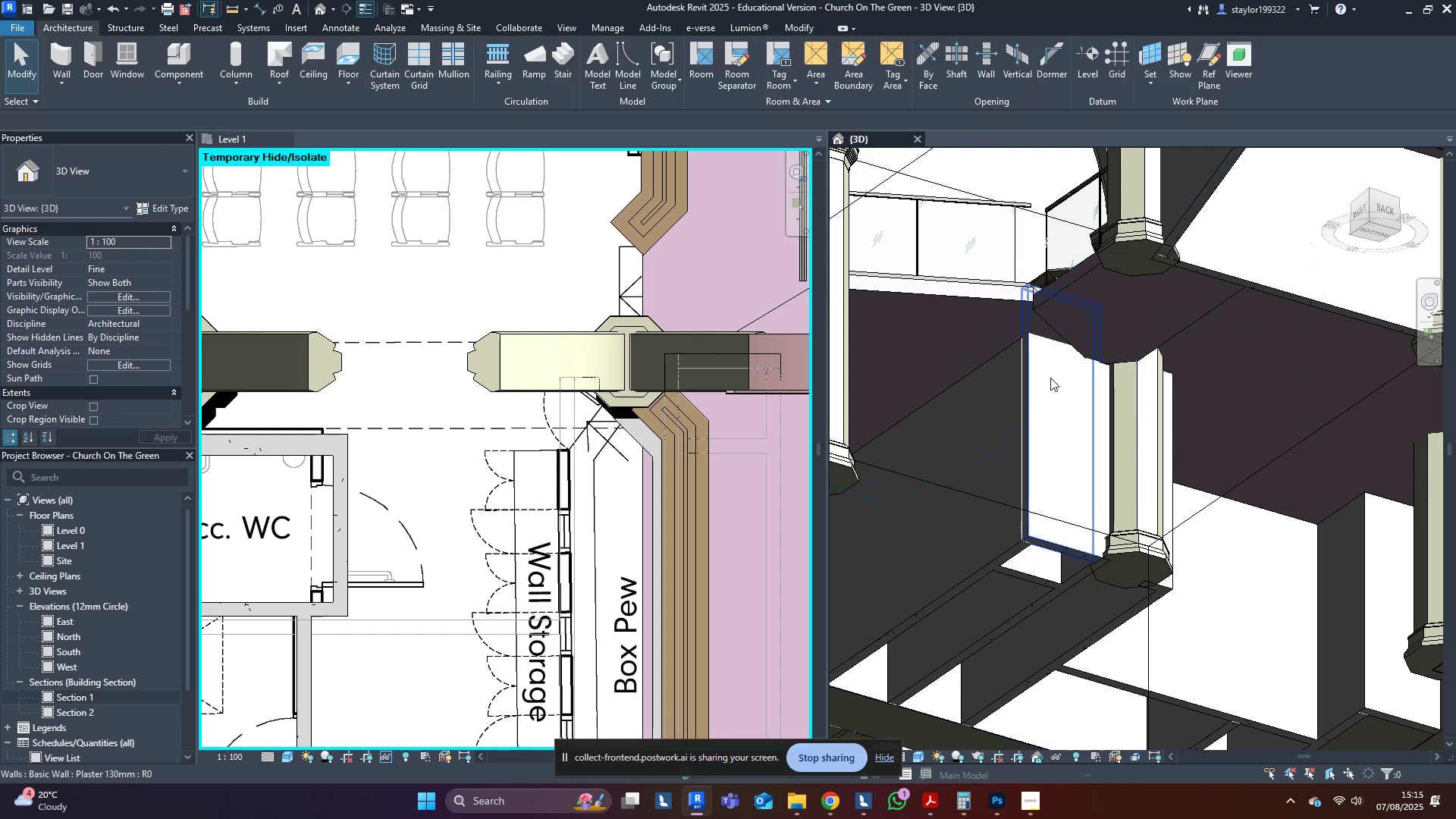 
middle_click([1050, 378])
 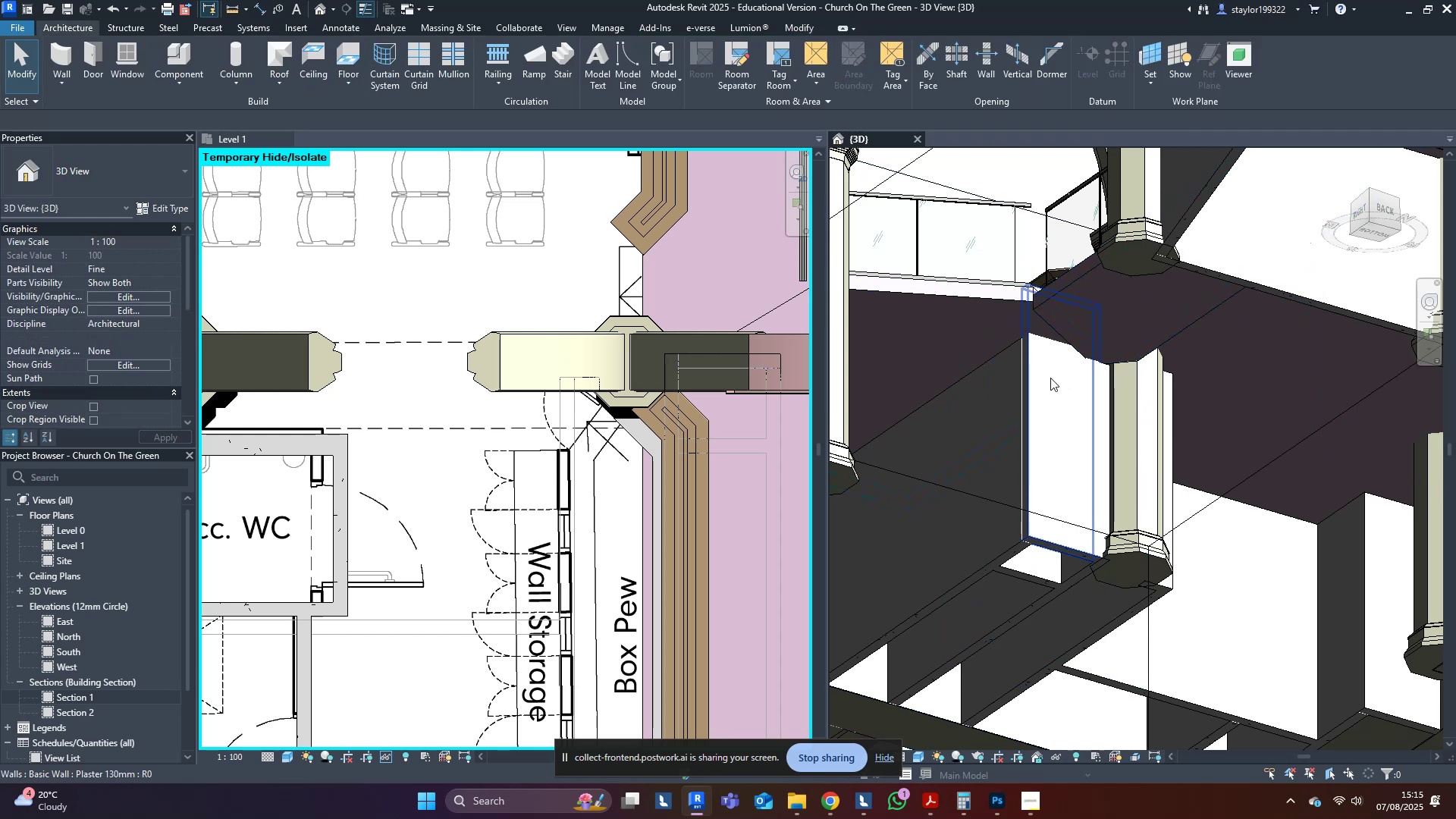 
type(al)
 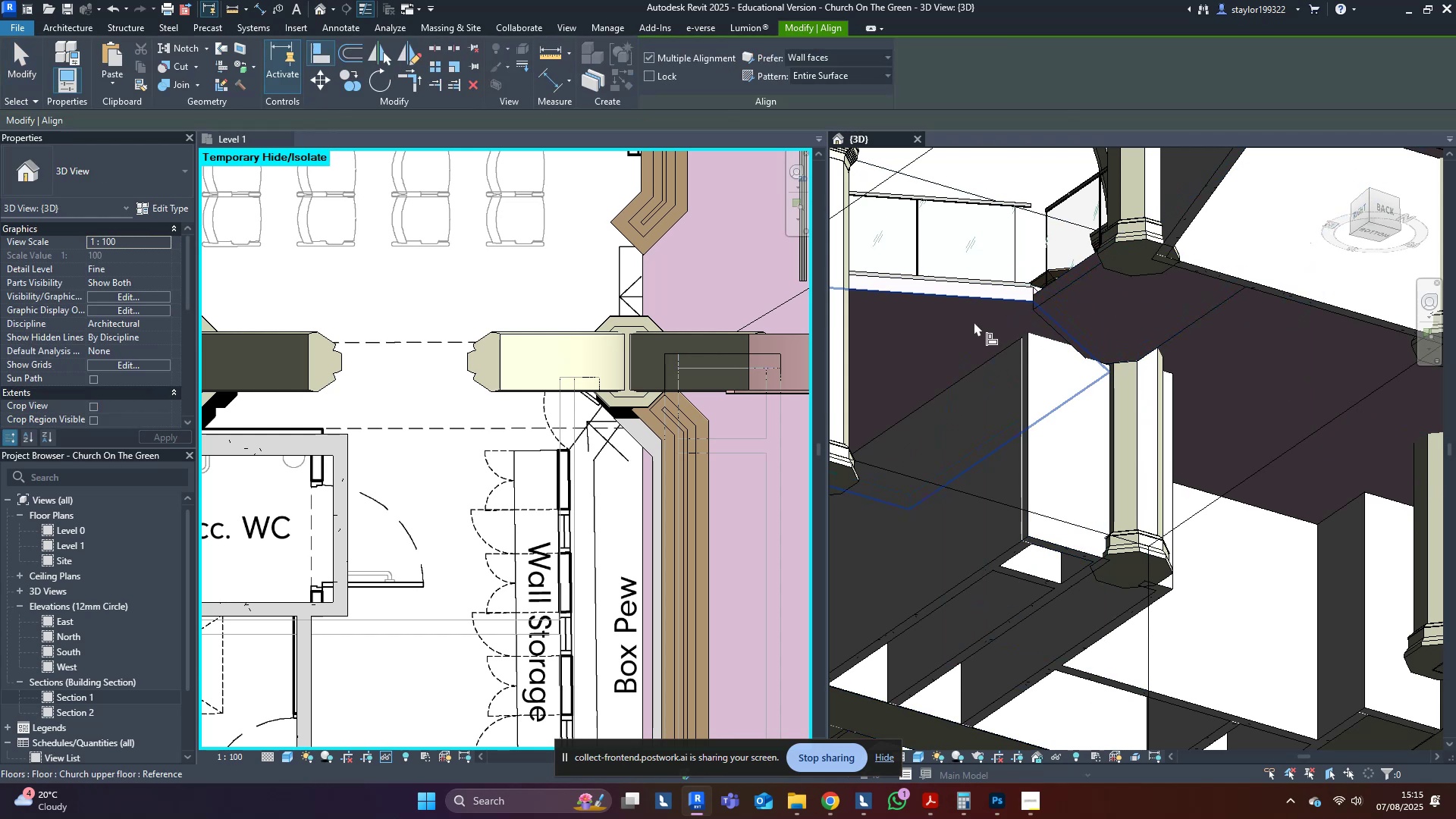 
left_click([974, 322])
 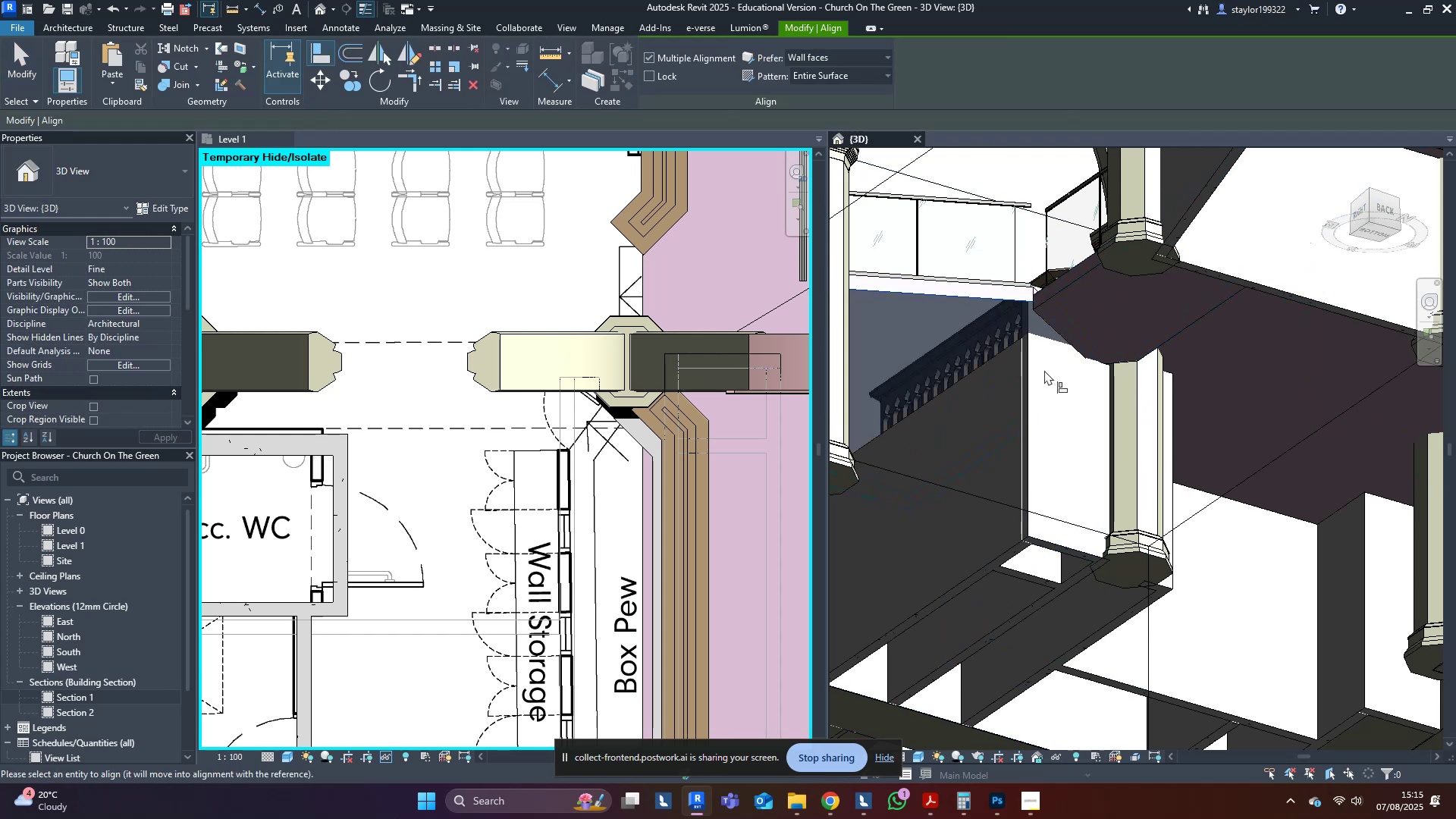 
hold_key(key=ShiftLeft, duration=0.71)
 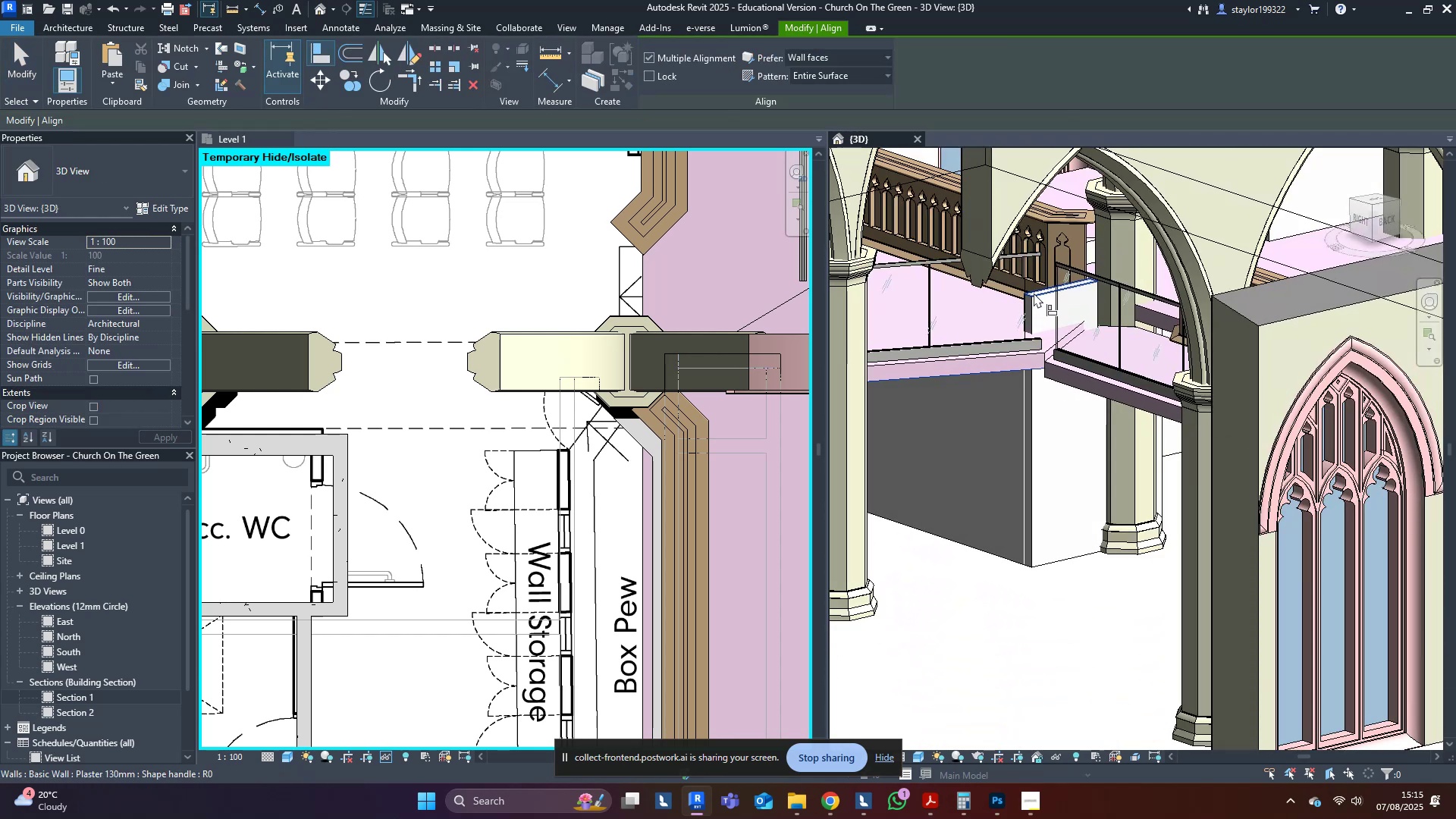 
left_click([1034, 293])
 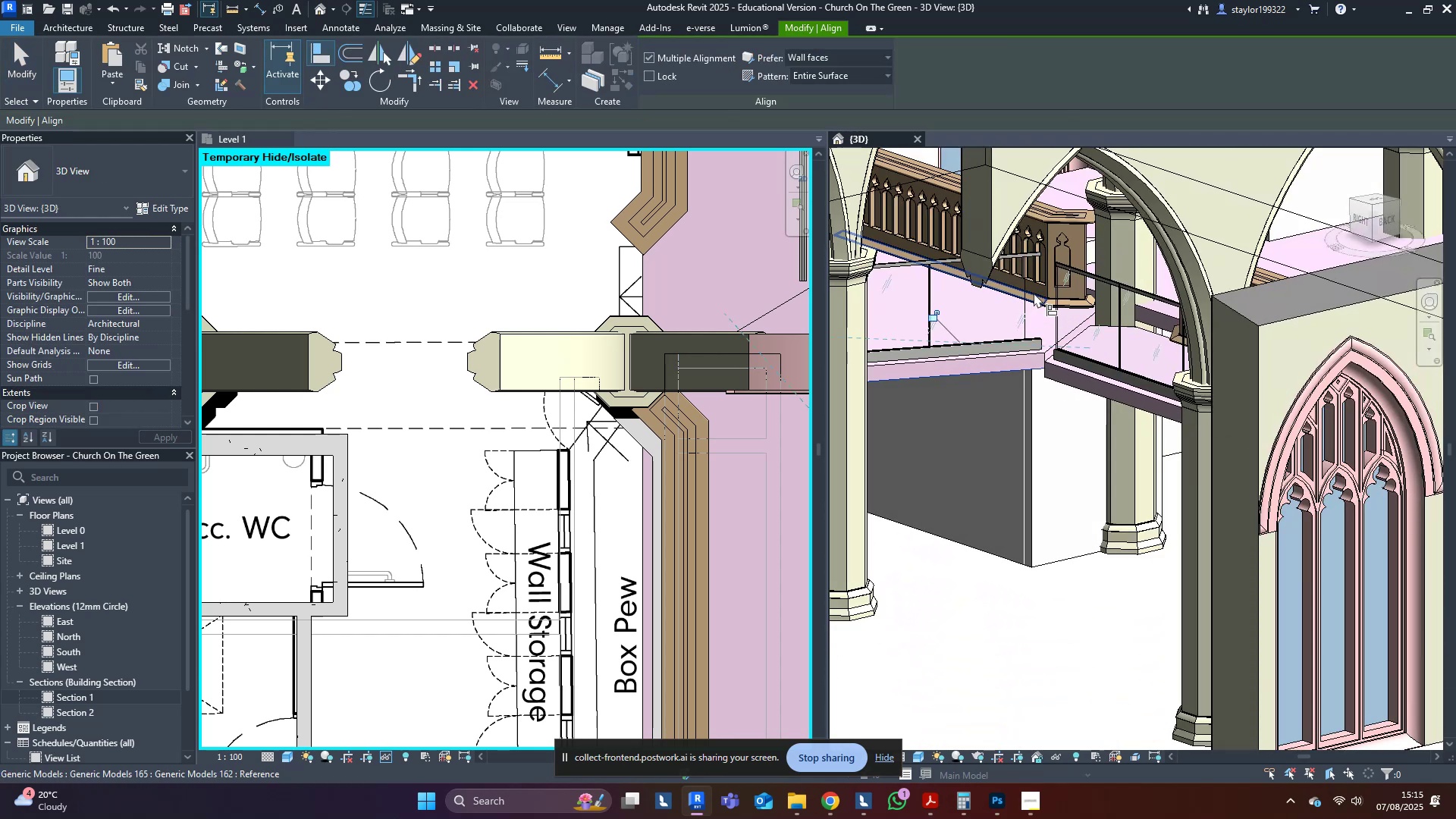 
key(Escape)
 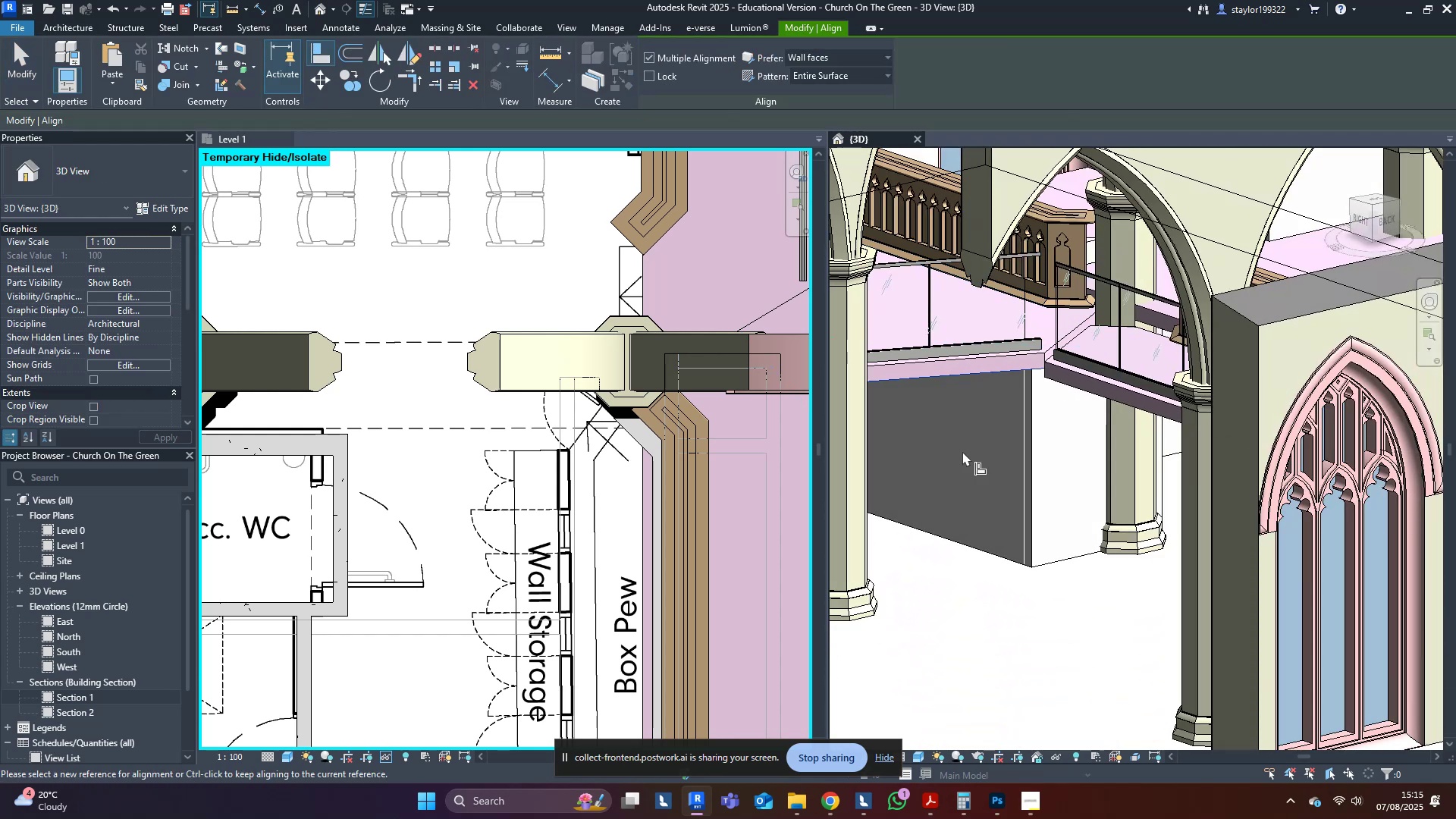 
key(Escape)
 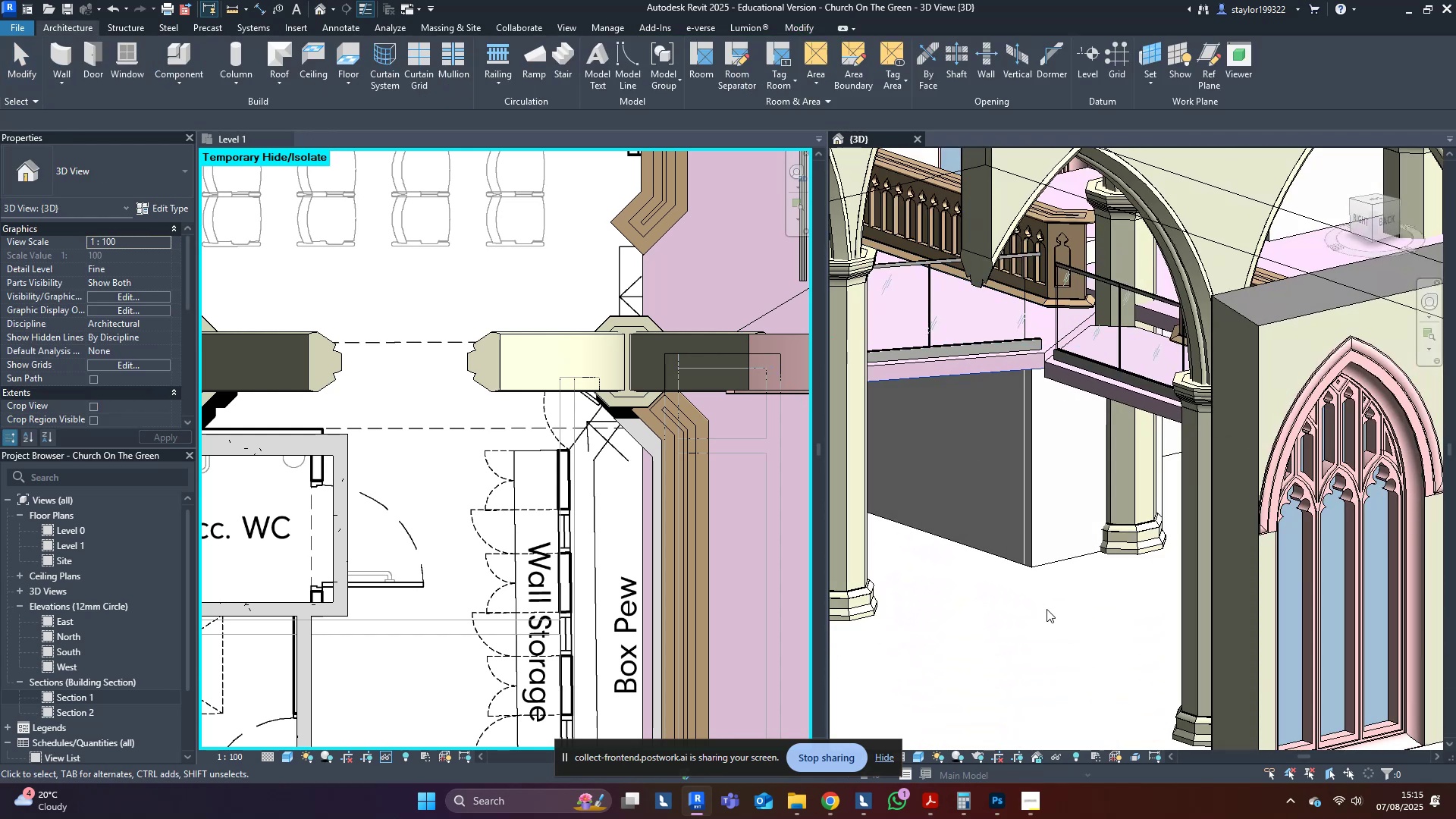 
left_click([1050, 609])
 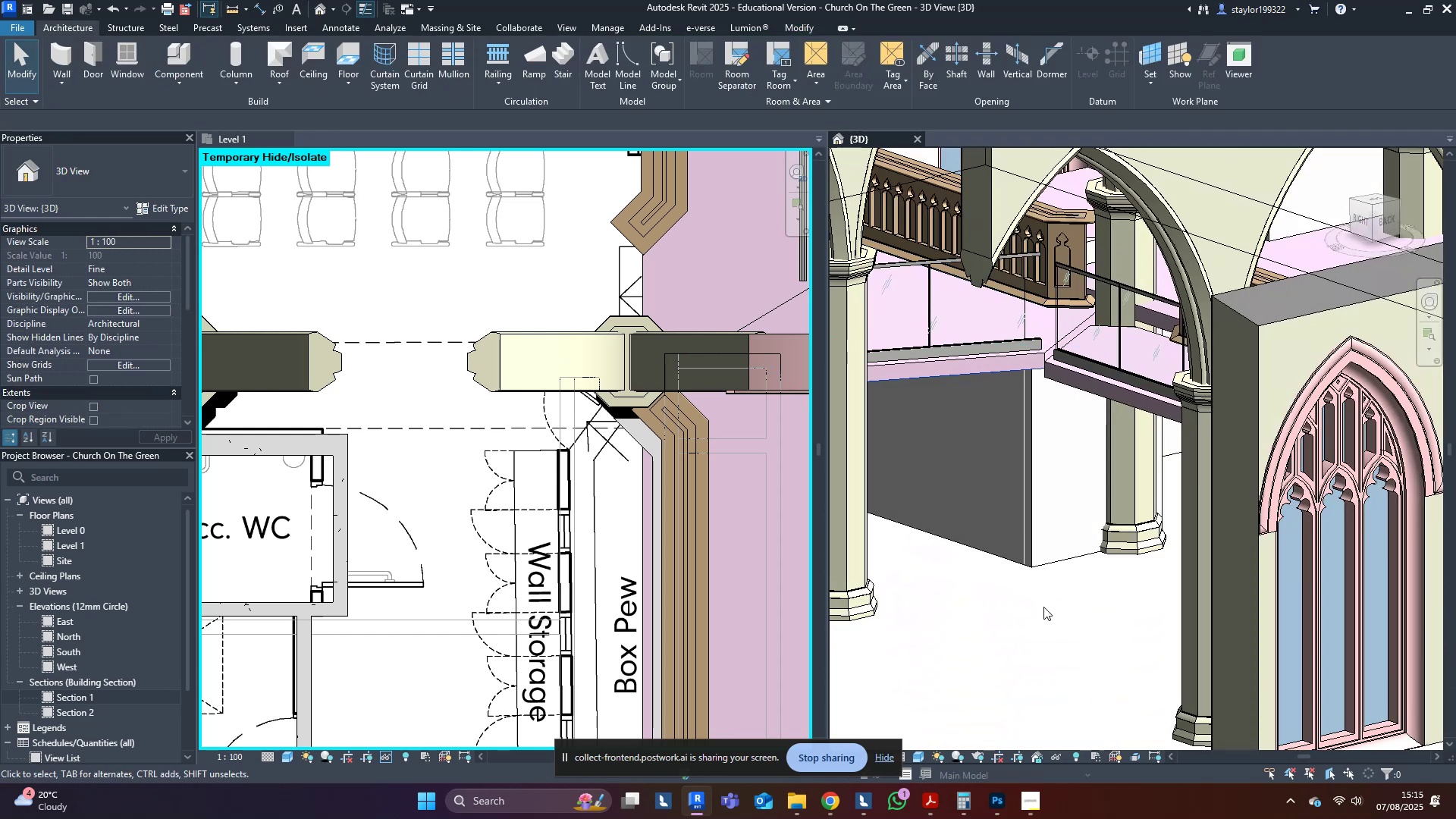 
key(Escape)
 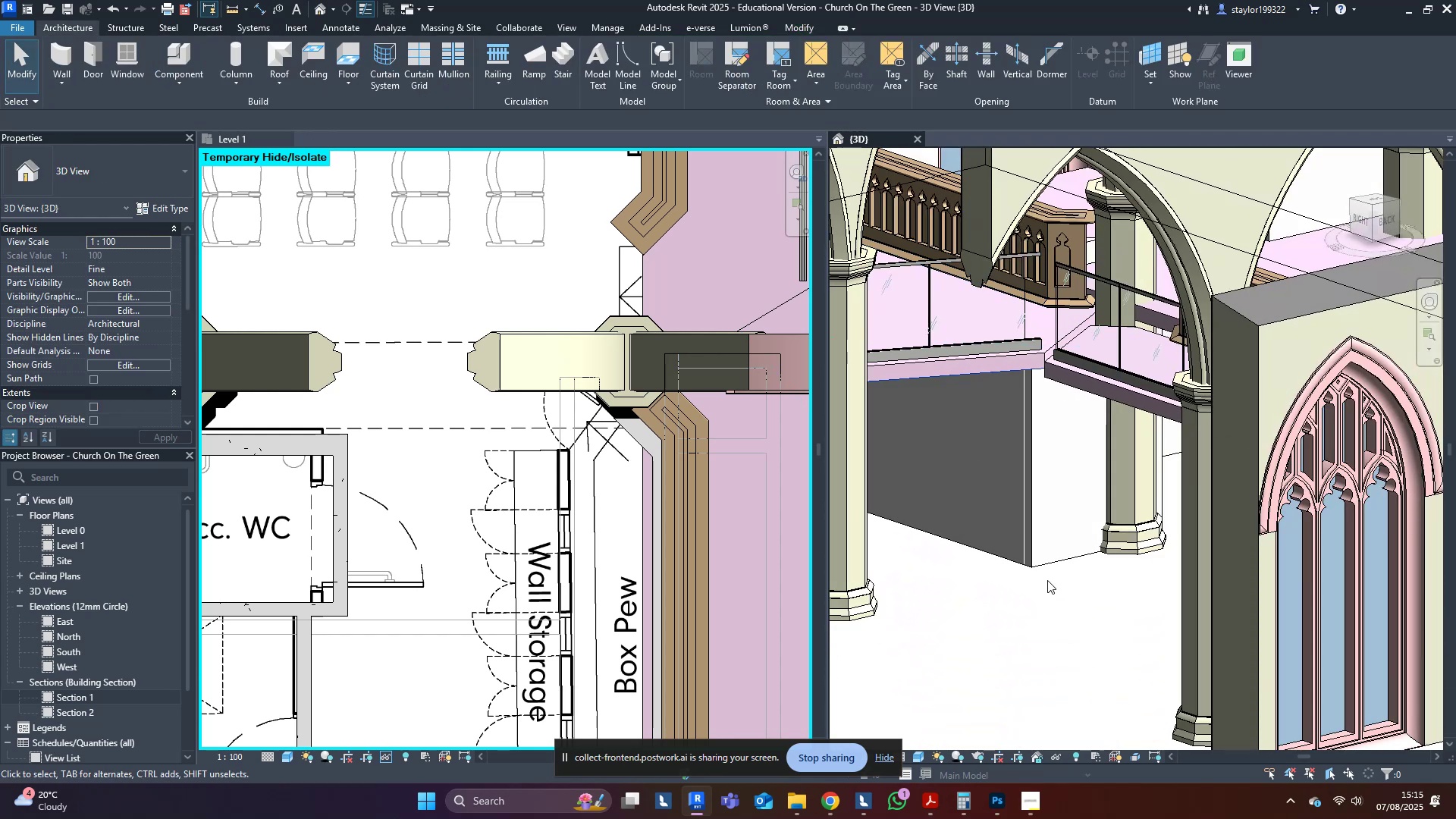 
hold_key(key=ShiftLeft, duration=1.54)
 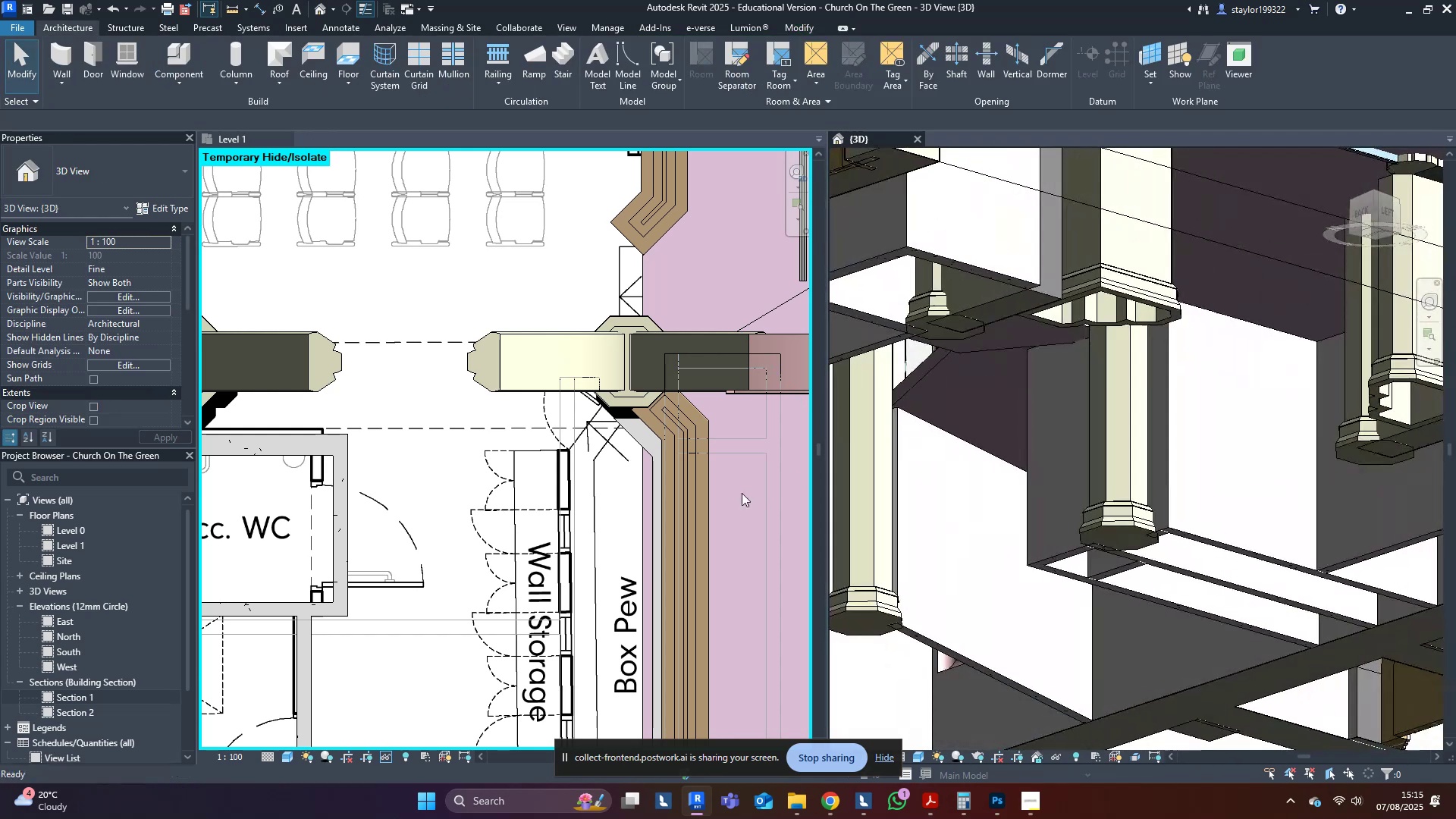 
hold_key(key=ShiftLeft, duration=0.42)
 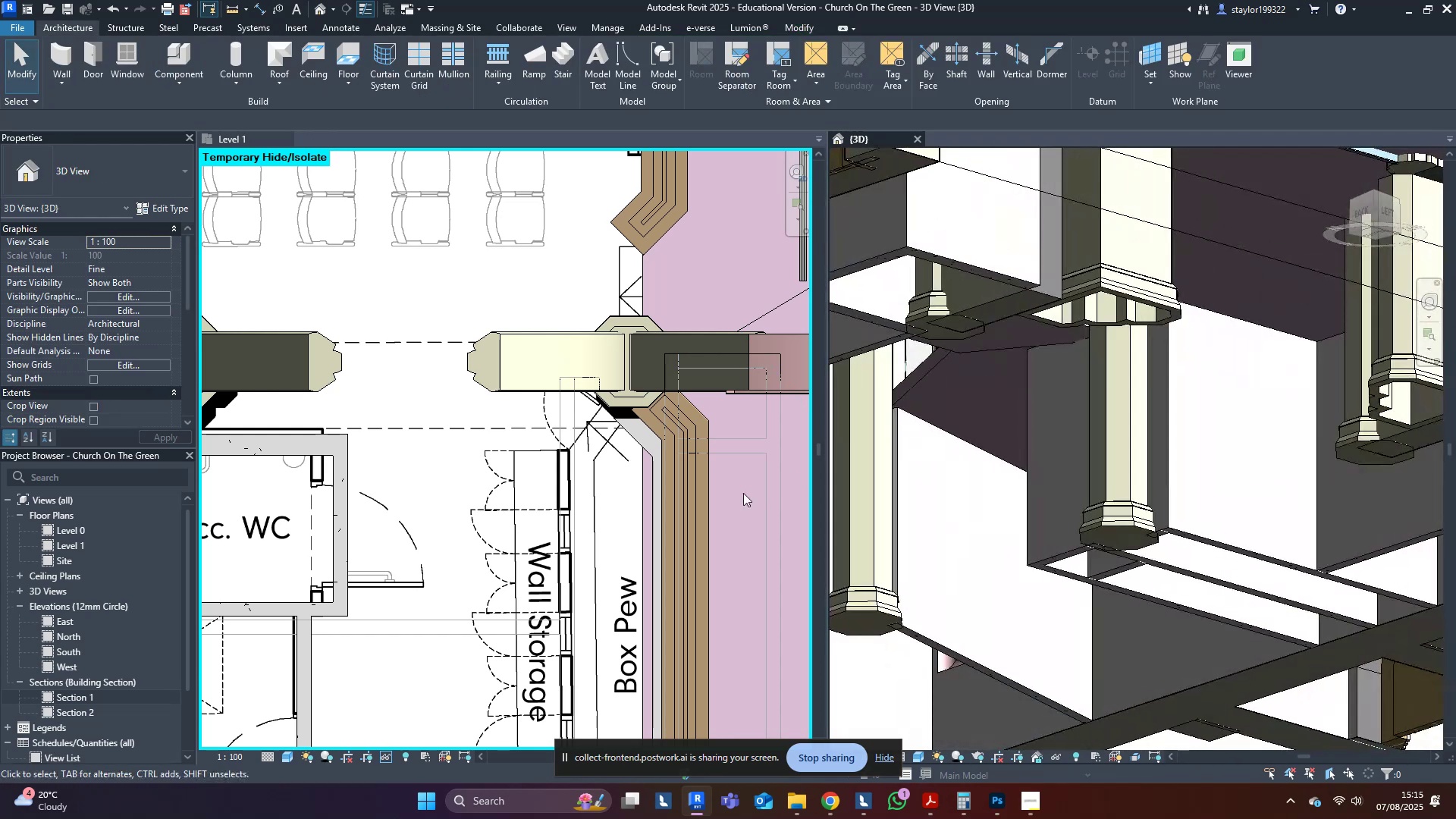 
hold_key(key=ShiftLeft, duration=1.53)
 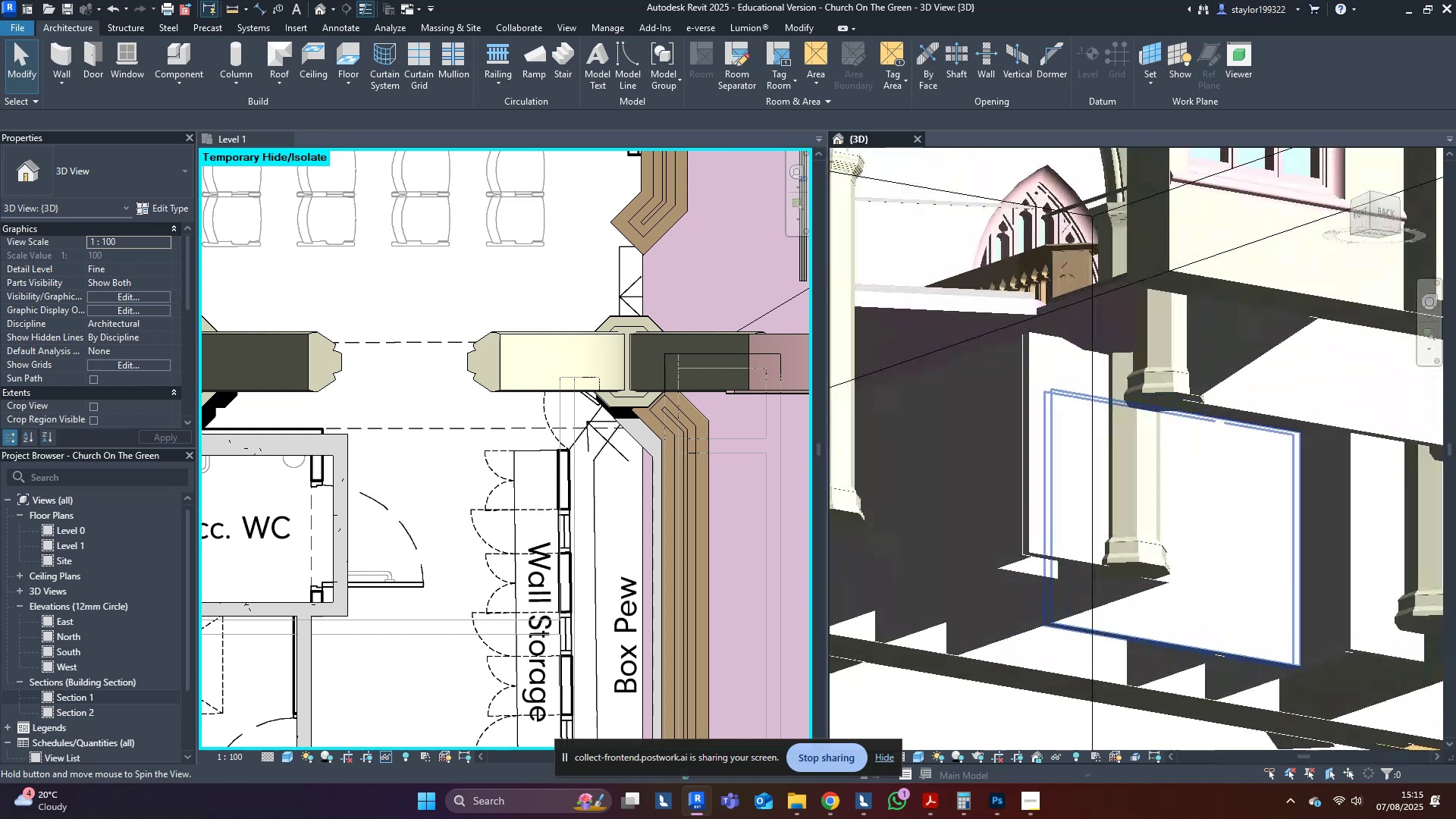 
key(Shift+ShiftLeft)
 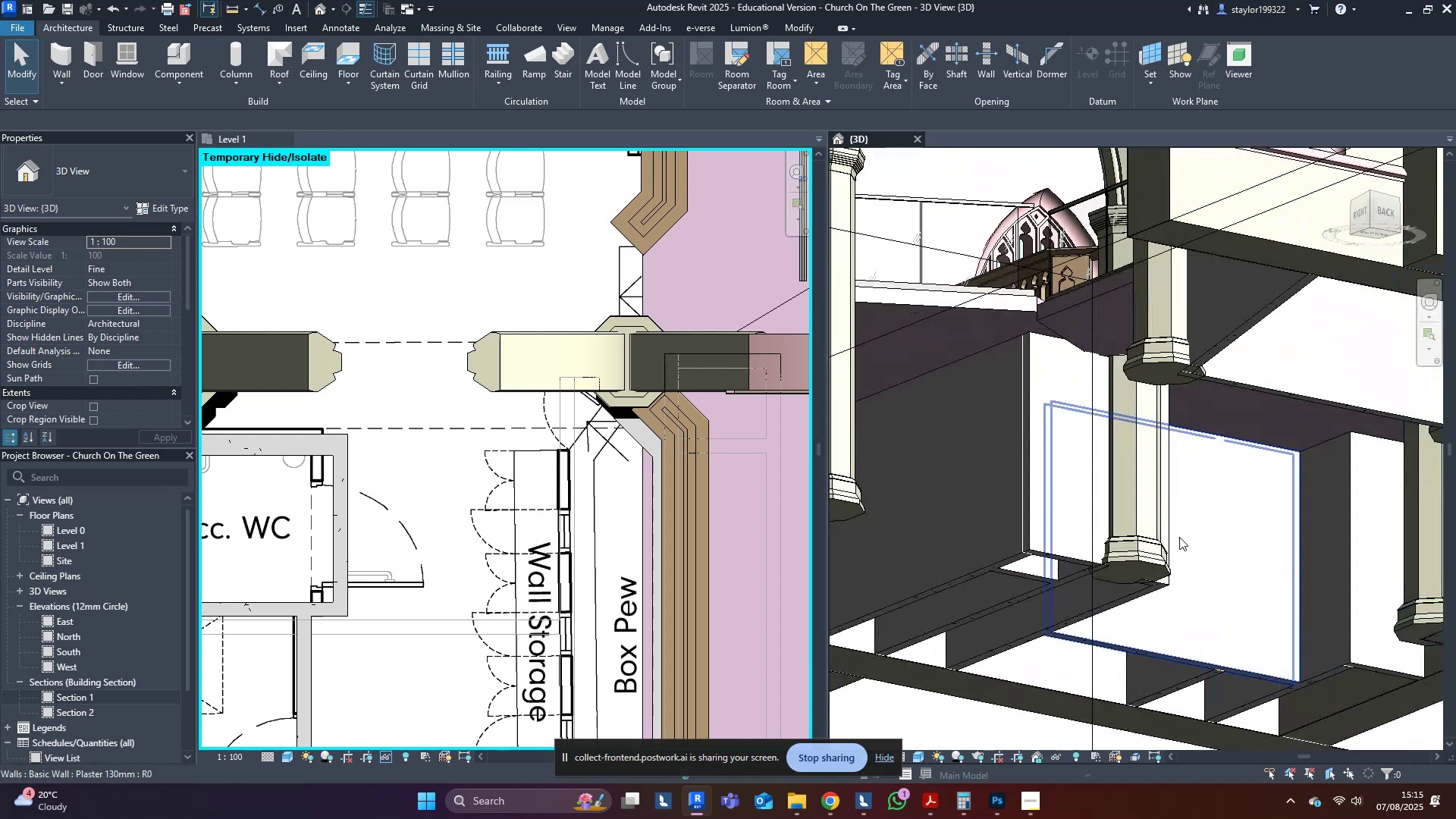 
key(Shift+ShiftLeft)
 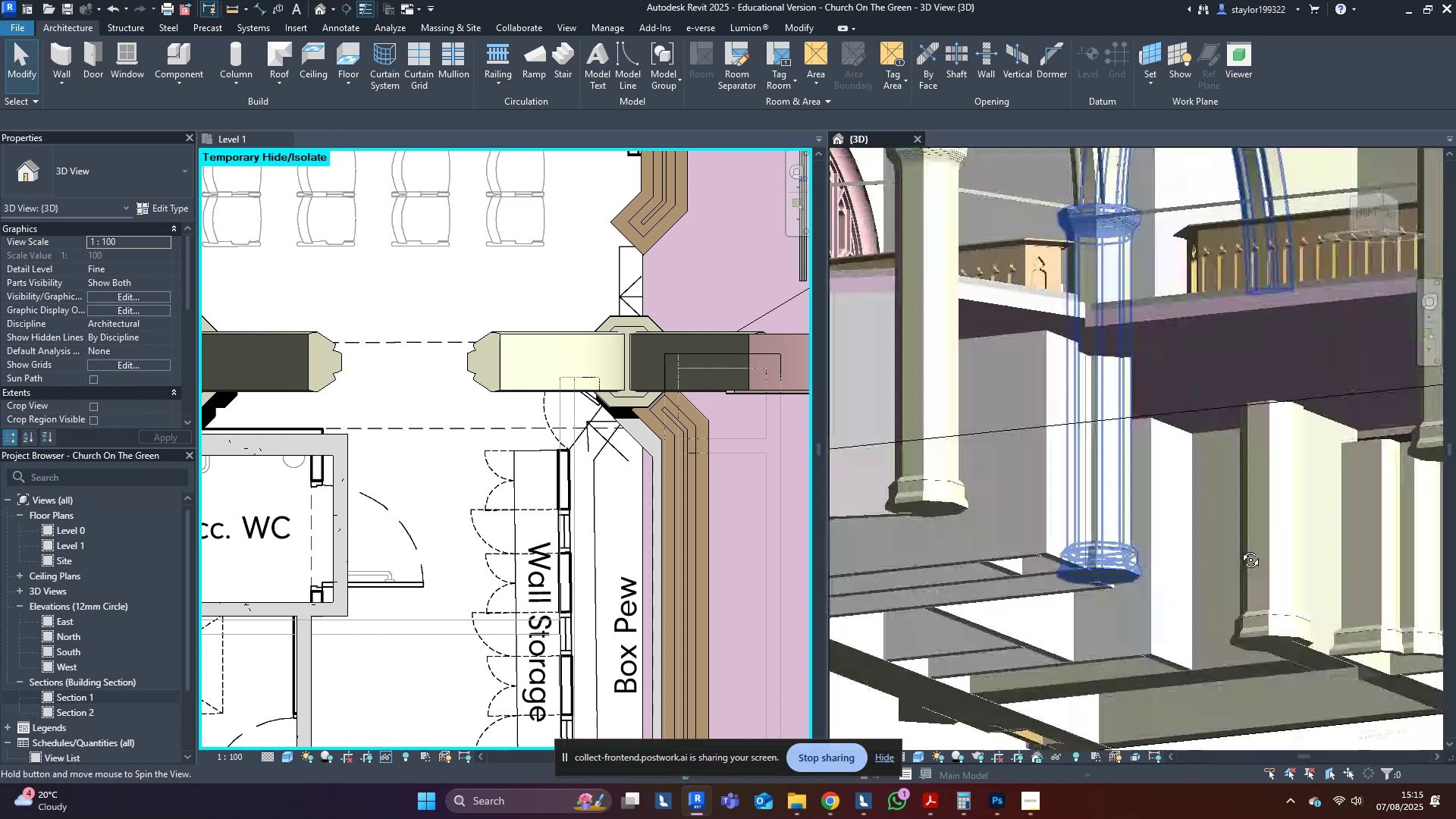 
key(Control+ControlLeft)
 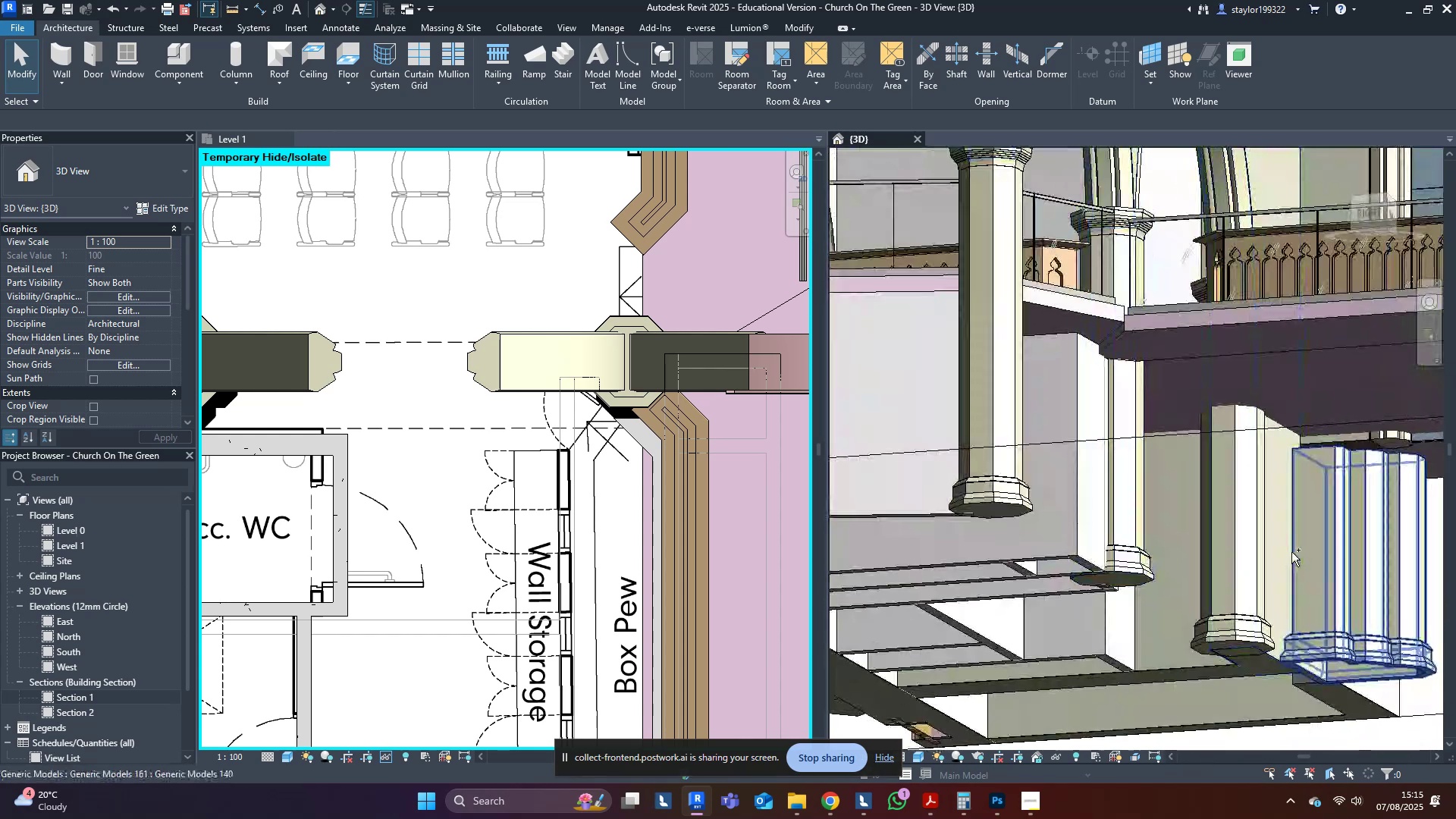 
key(Control+S)
 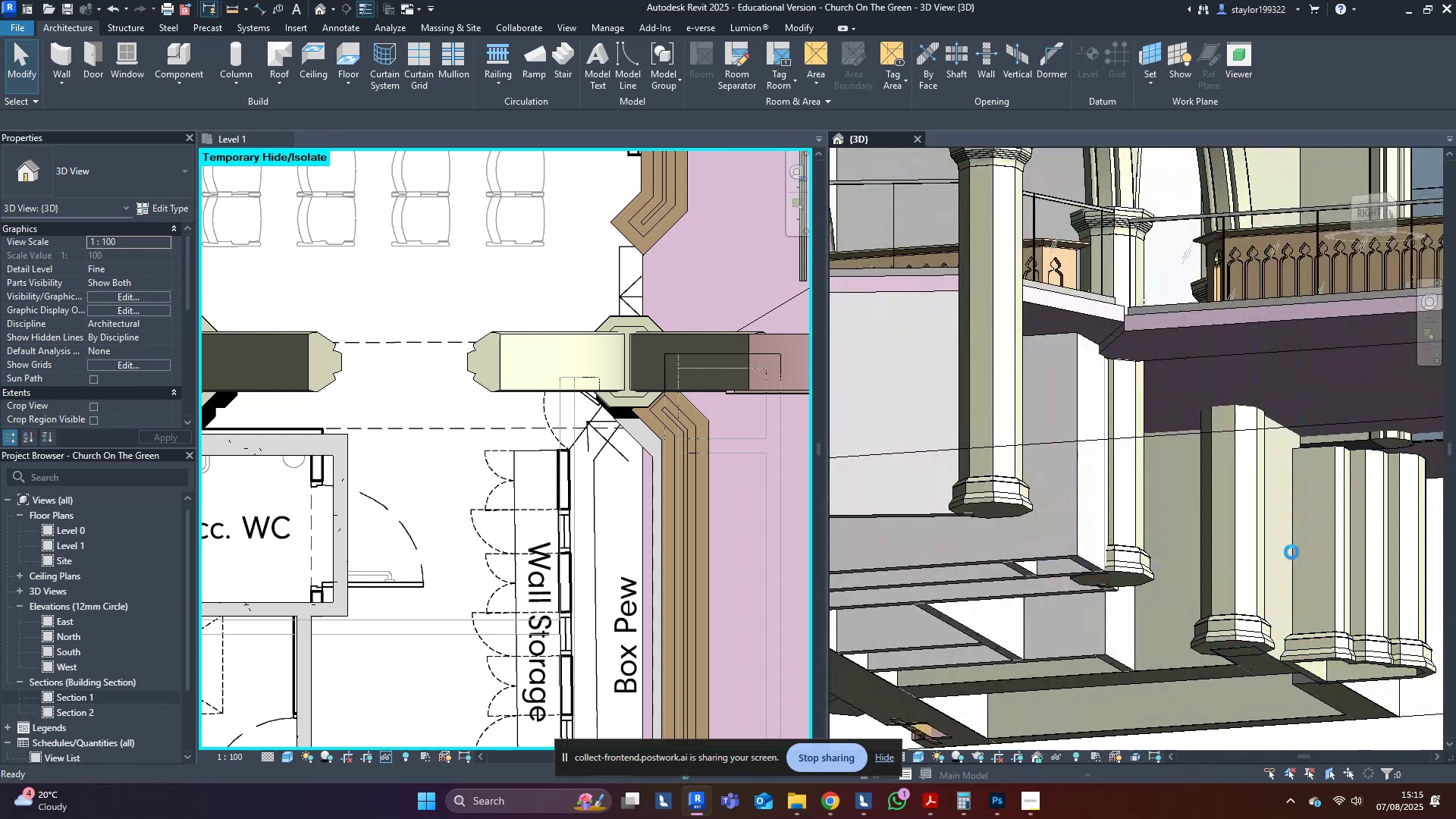 
scroll: coordinate [1291, 552], scroll_direction: down, amount: 3.0
 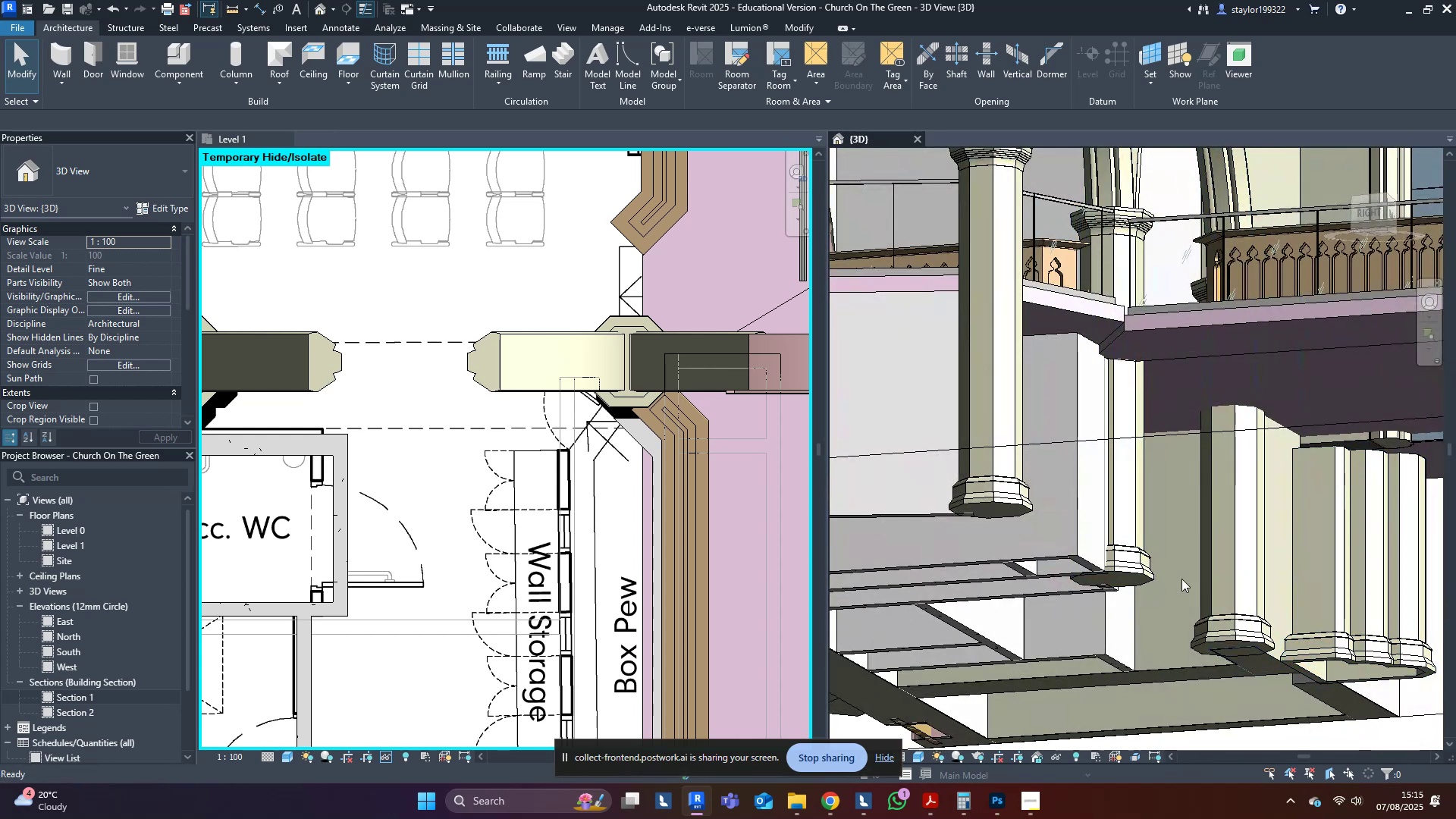 
hold_key(key=ShiftLeft, duration=0.78)
 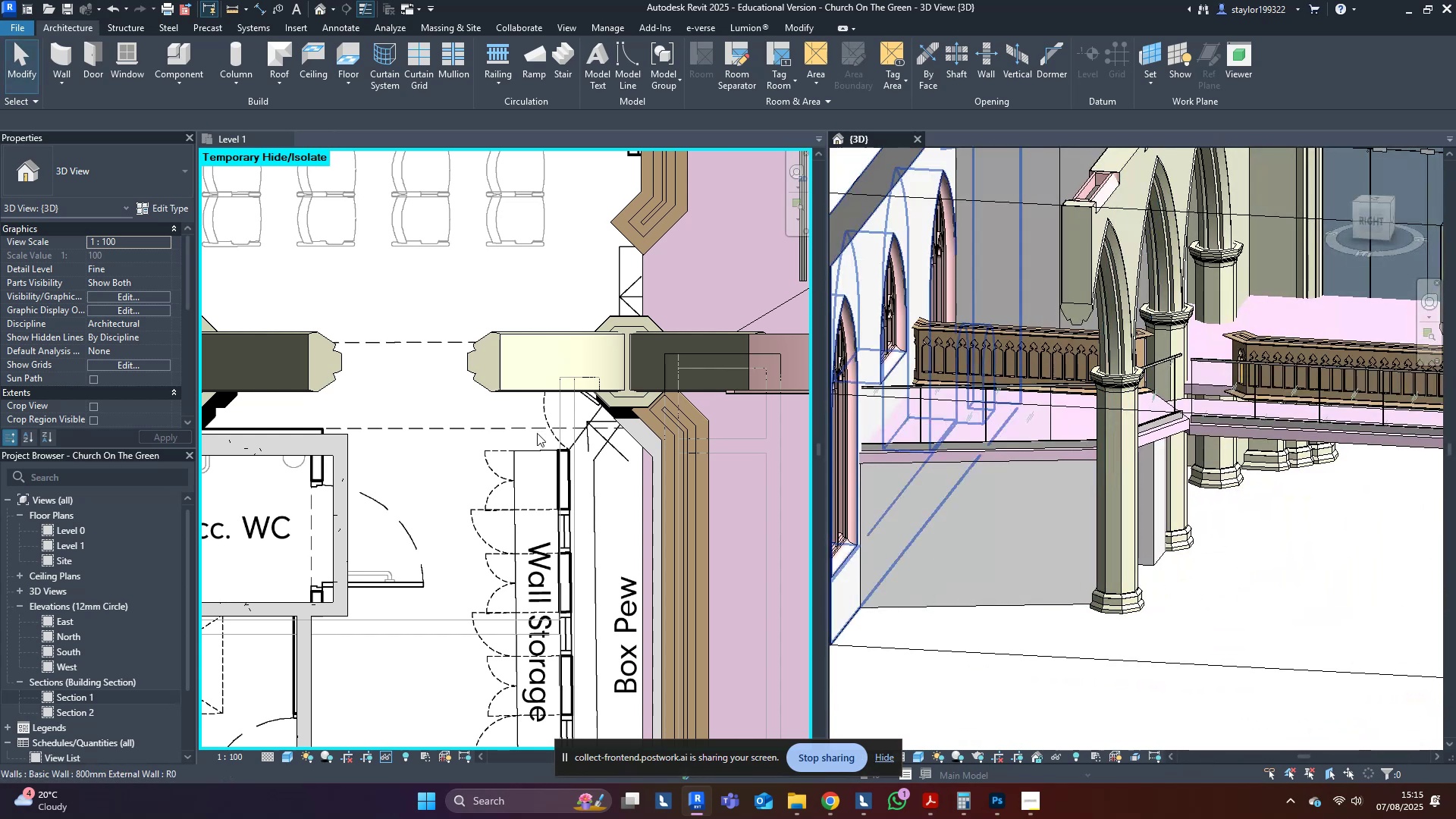 
middle_click([489, 420])
 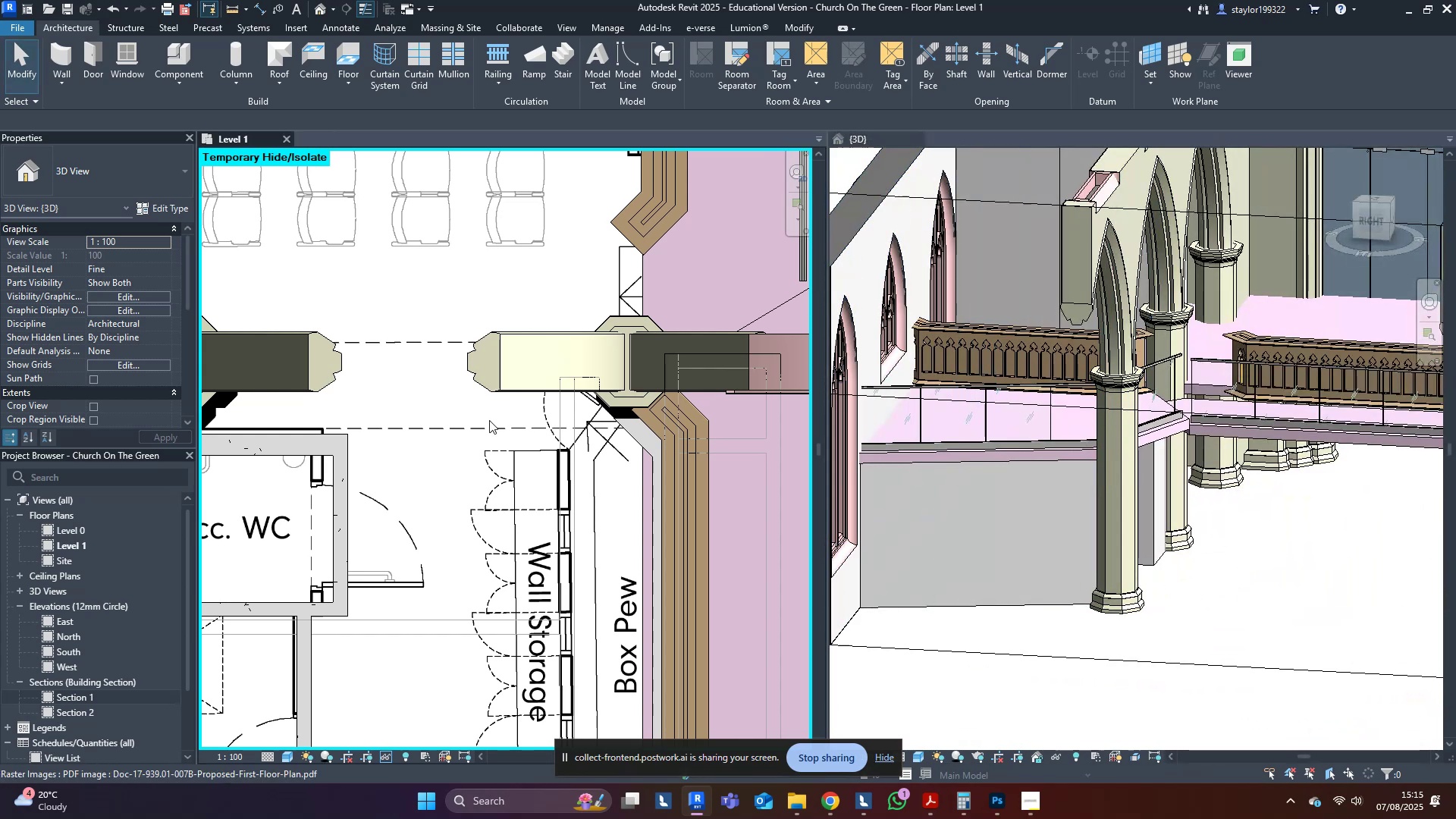 
scroll: coordinate [1141, 446], scroll_direction: down, amount: 13.0
 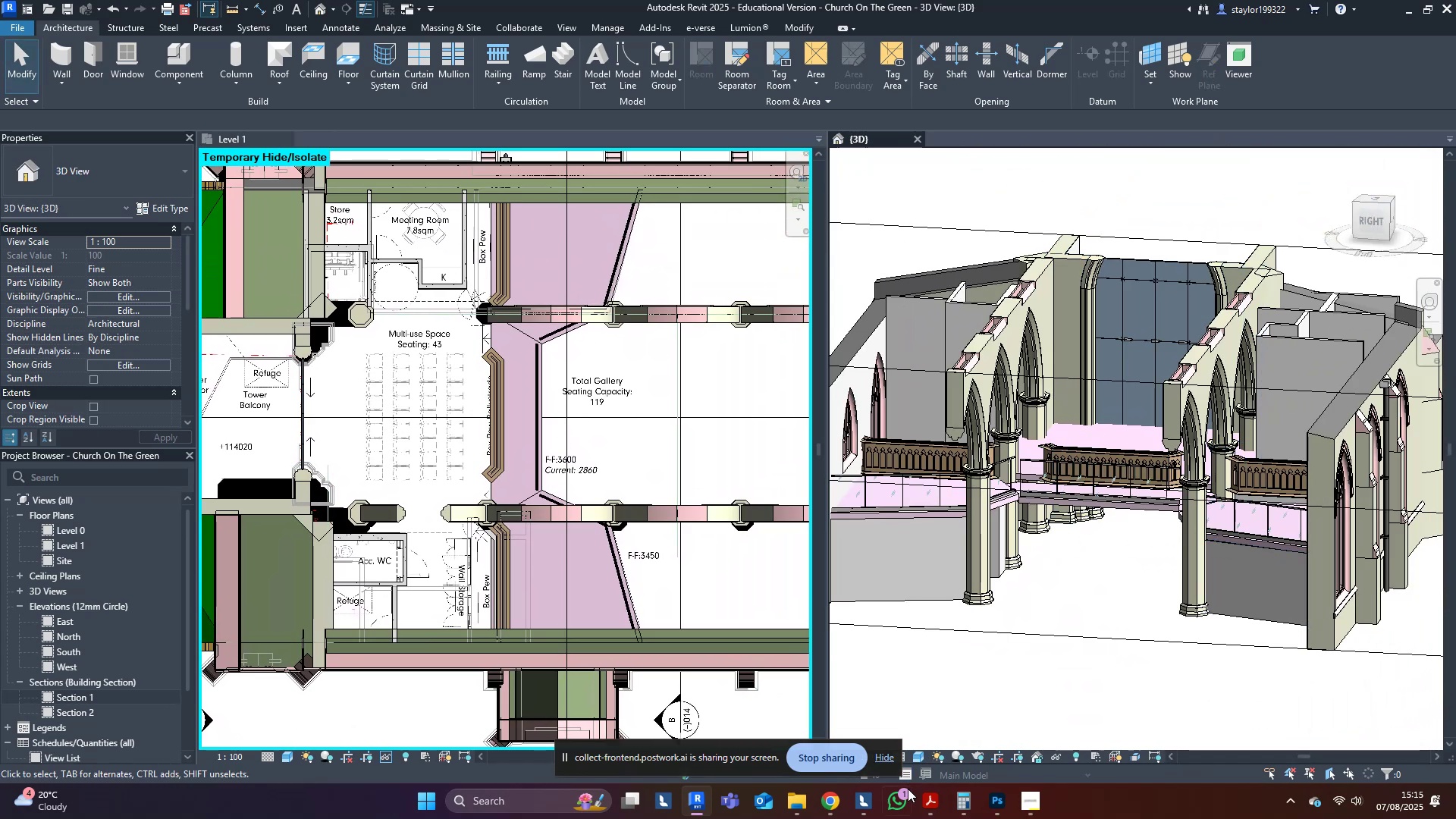 